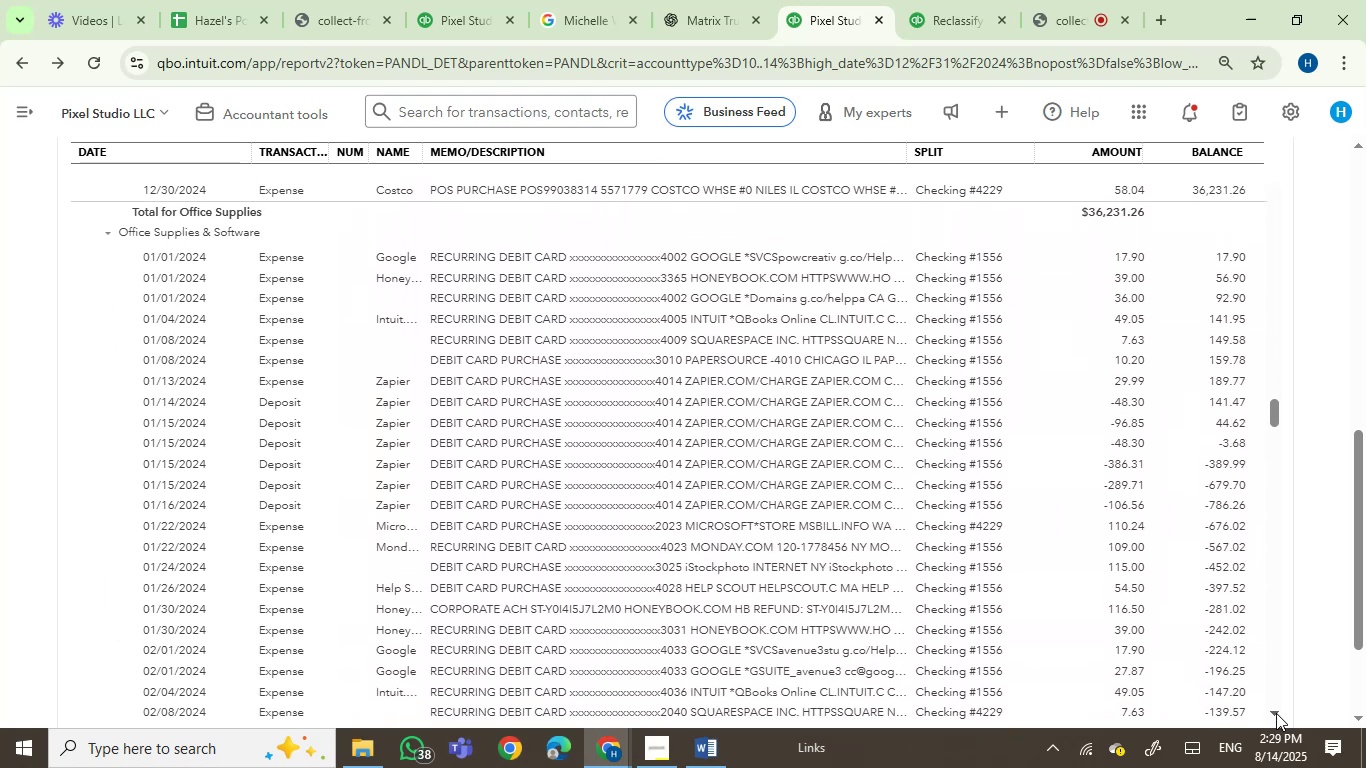 
left_click([1276, 713])
 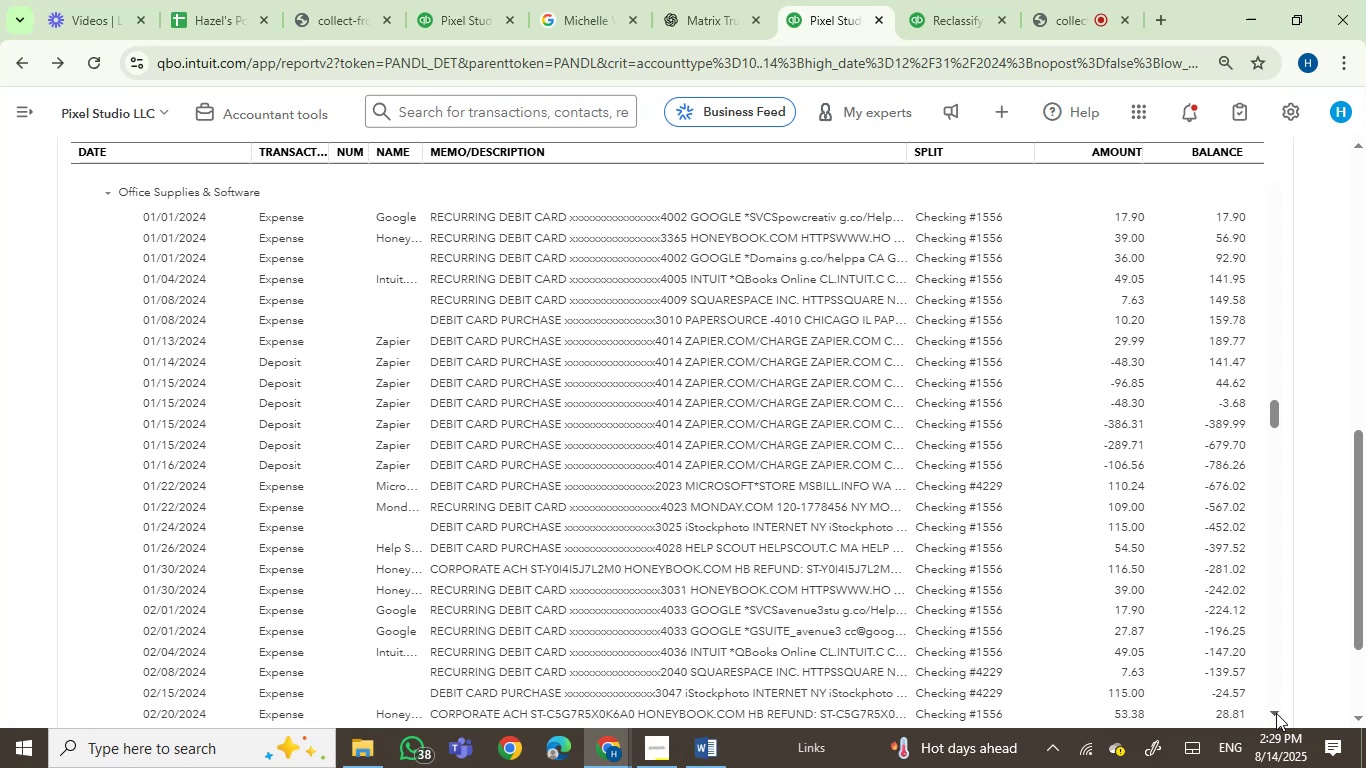 
left_click([1276, 713])
 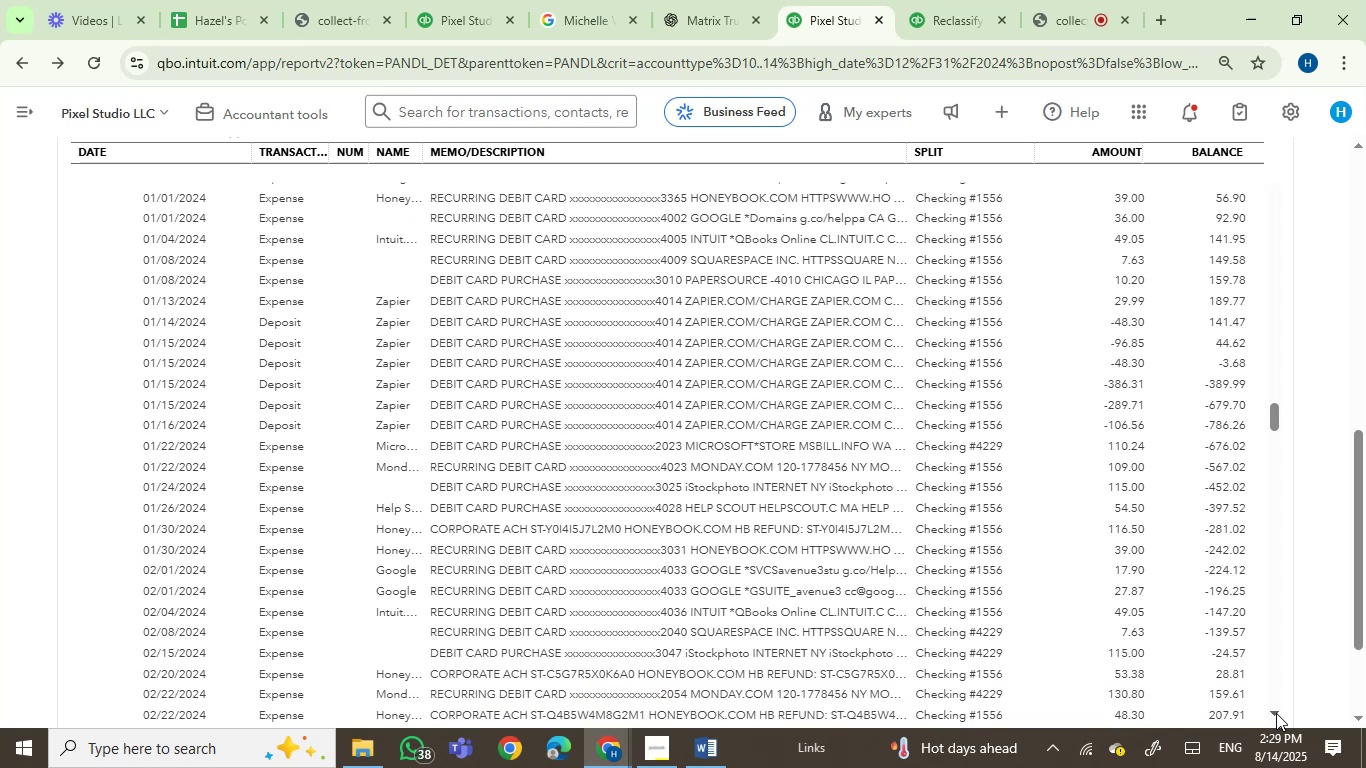 
left_click([1276, 713])
 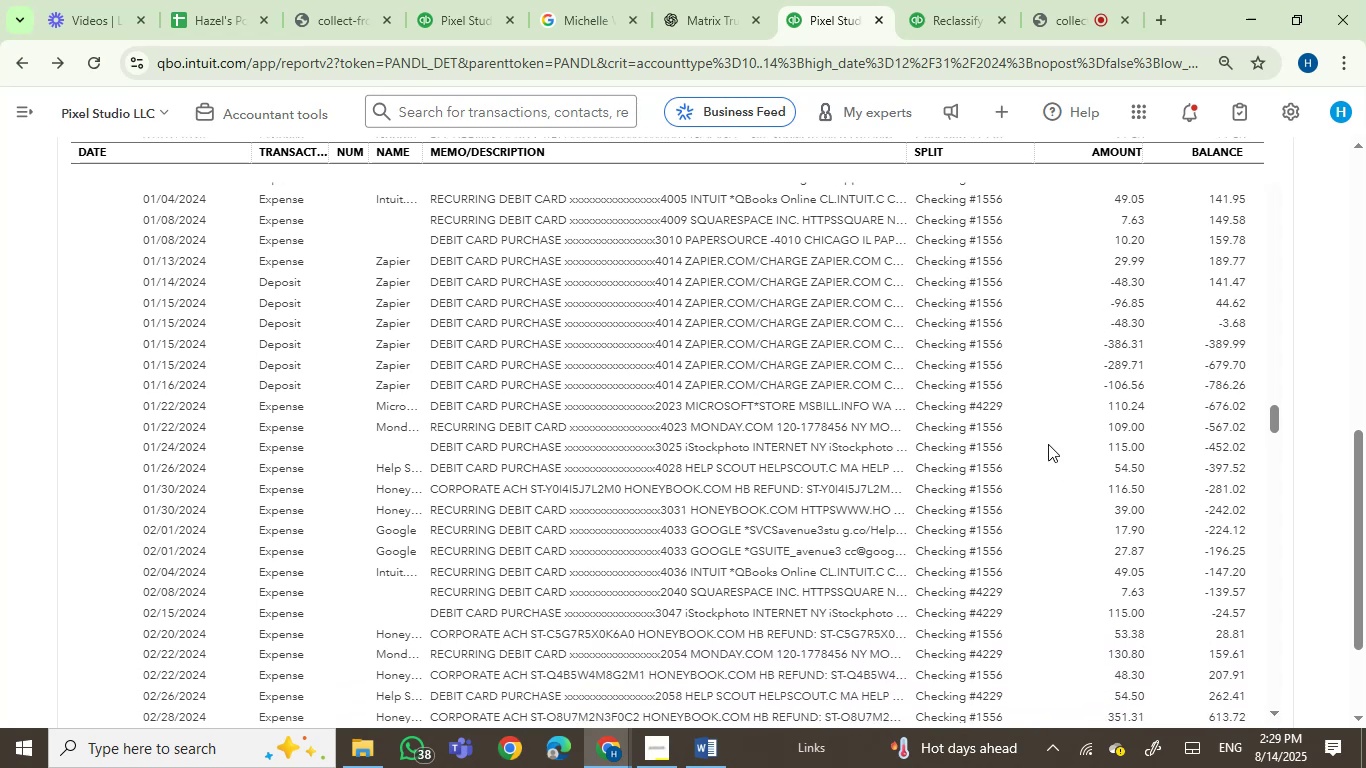 
left_click([952, 0])
 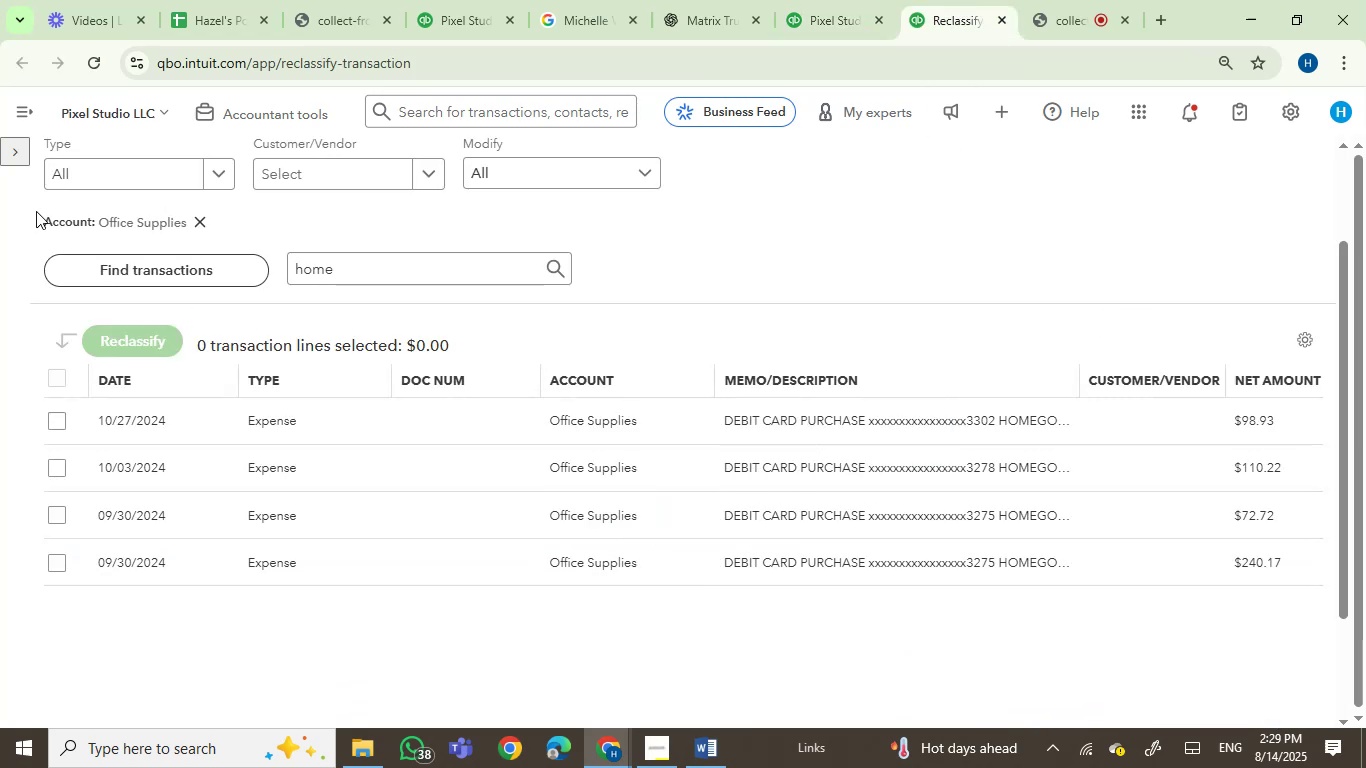 
left_click([18, 160])
 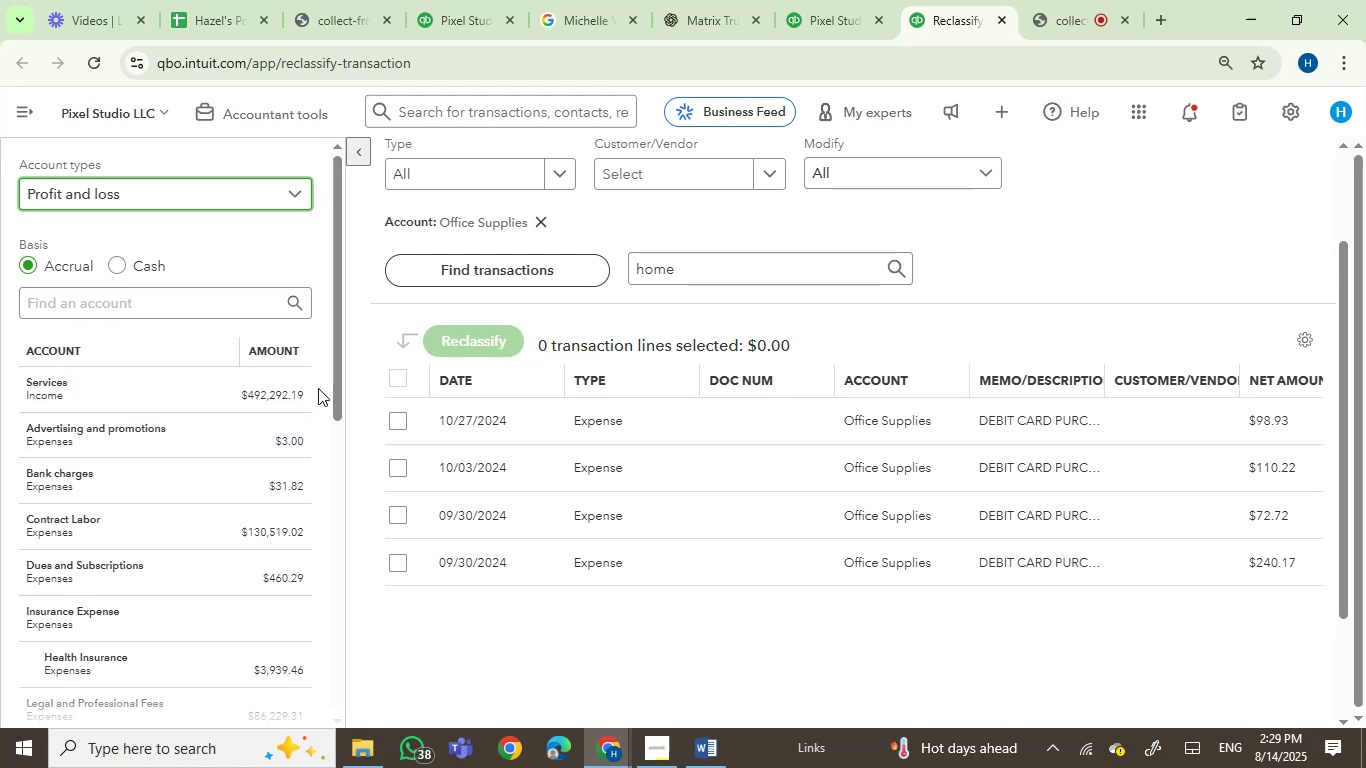 
left_click_drag(start_coordinate=[338, 388], to_coordinate=[341, 480])
 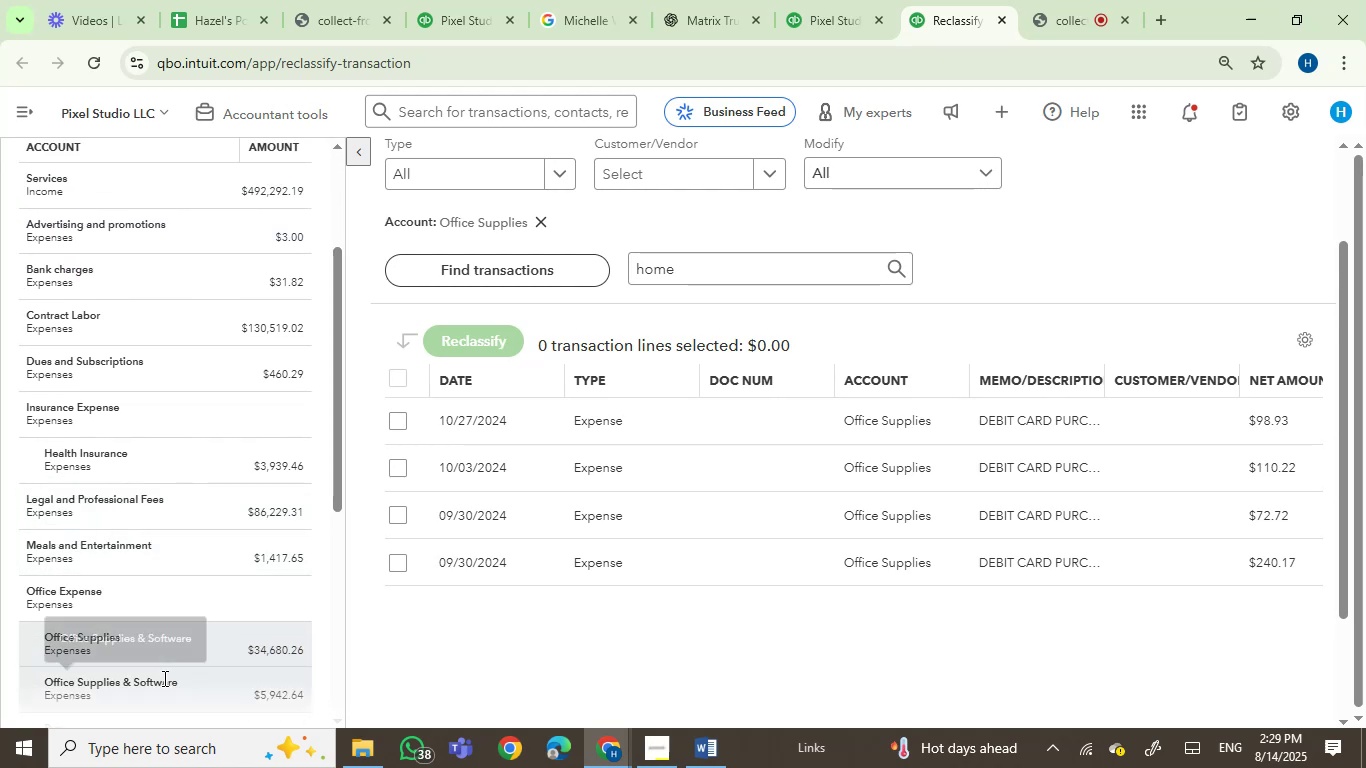 
left_click([163, 680])
 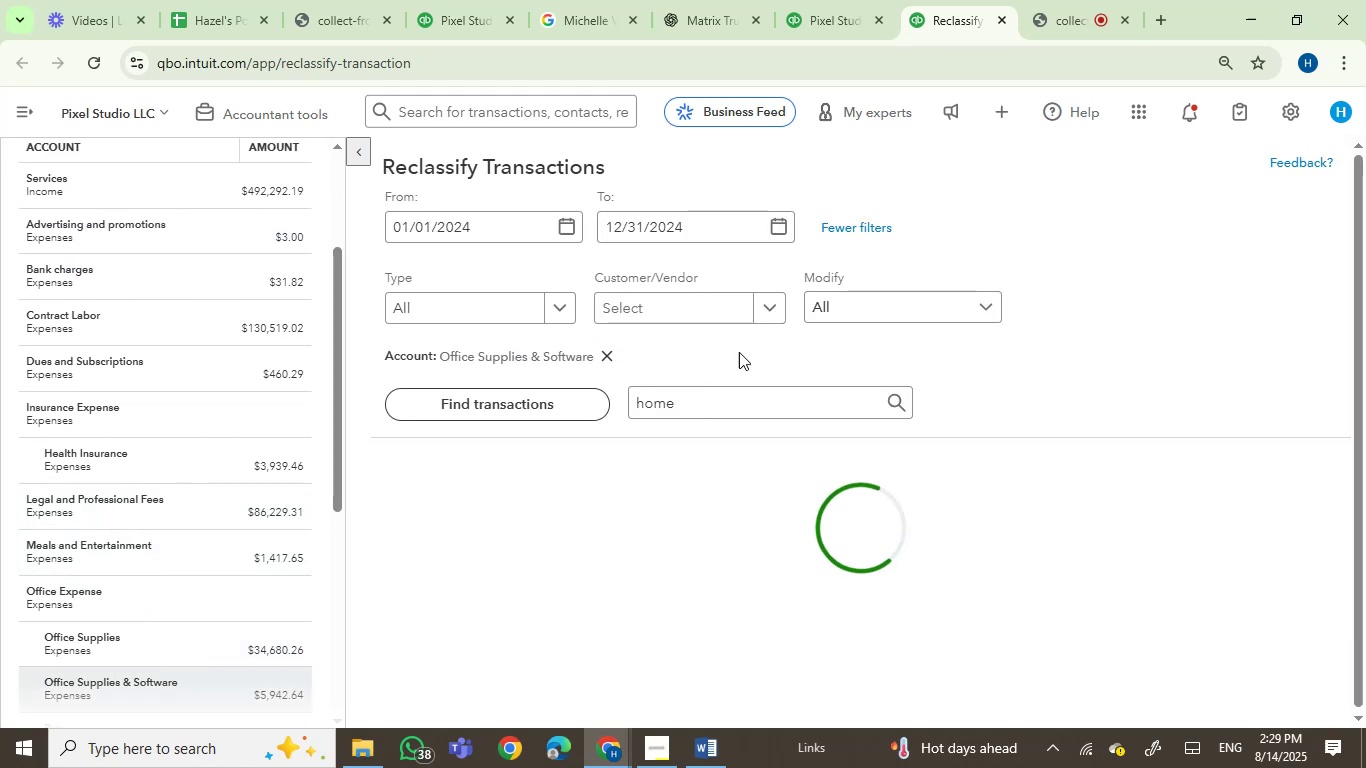 
left_click_drag(start_coordinate=[700, 424], to_coordinate=[509, 411])
 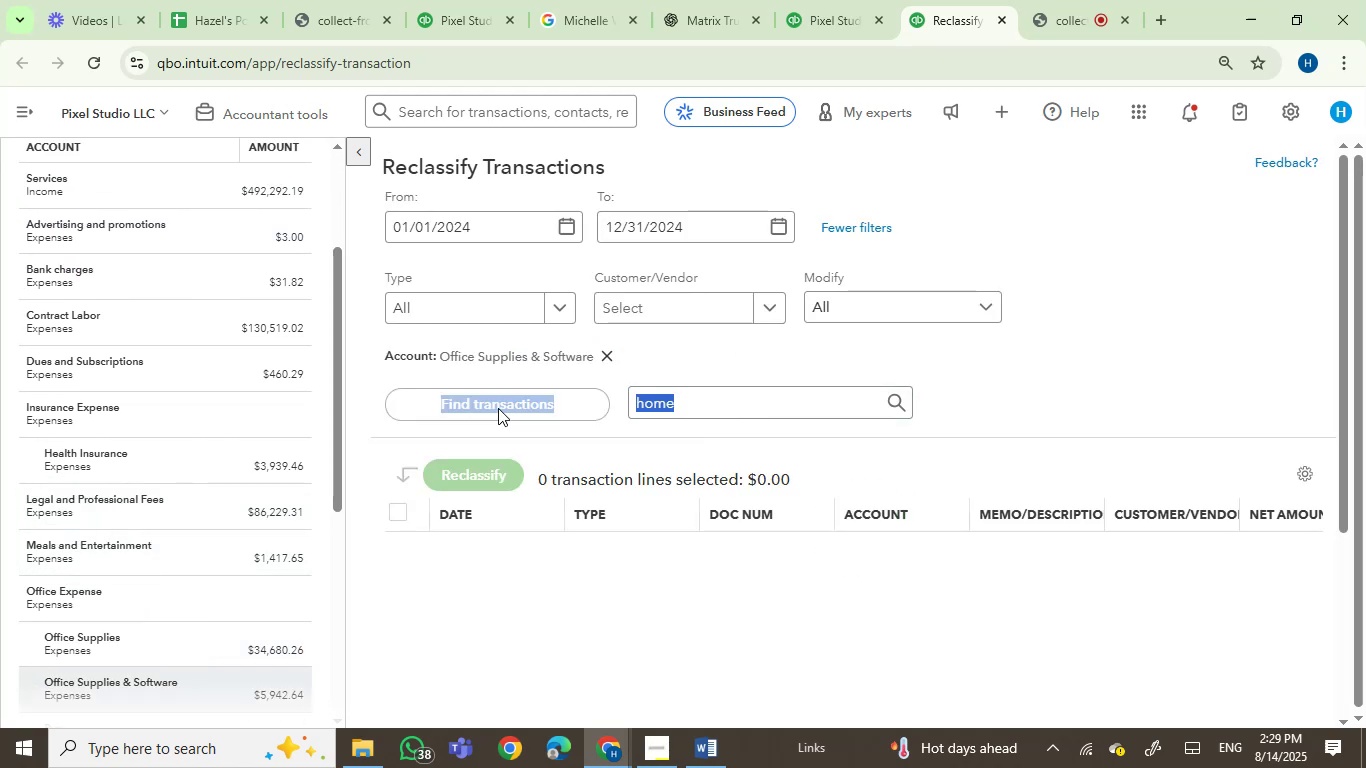 
key(Backspace)
 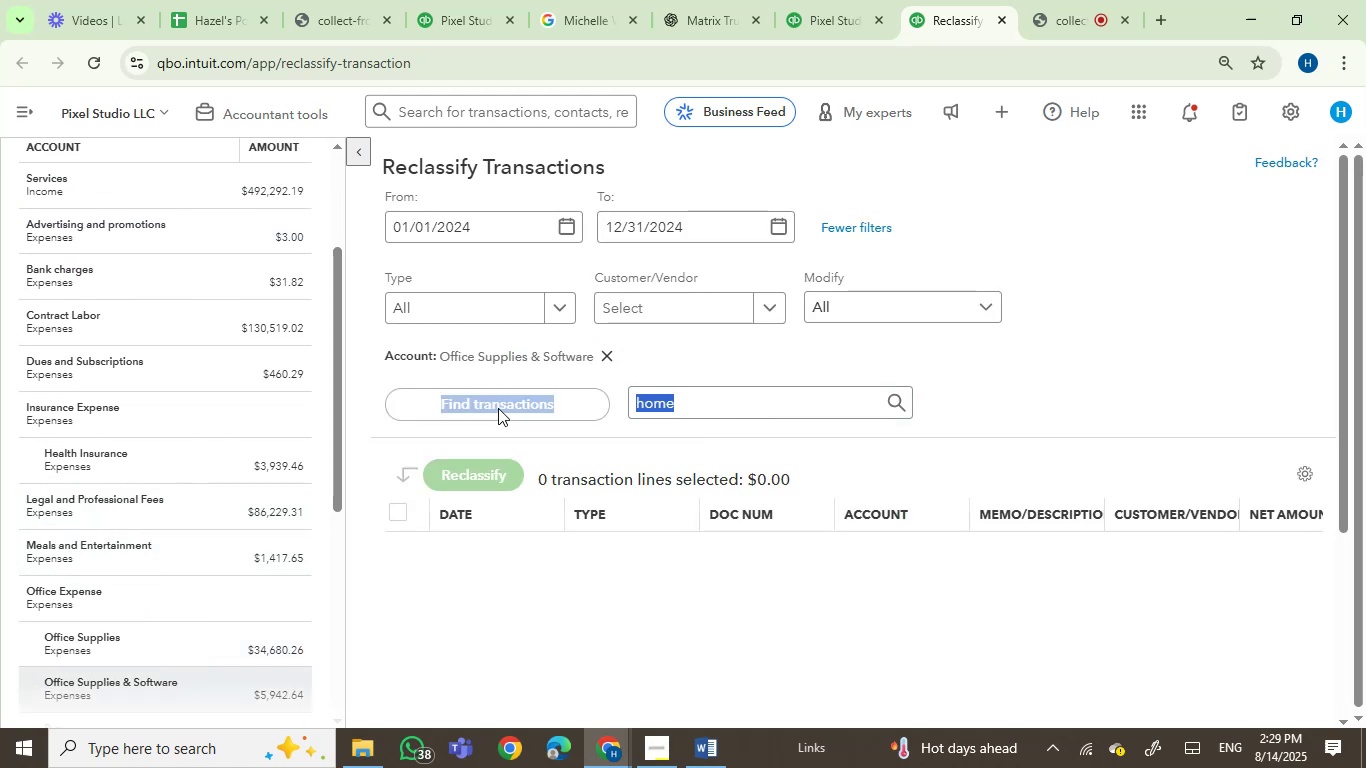 
key(Backspace)
 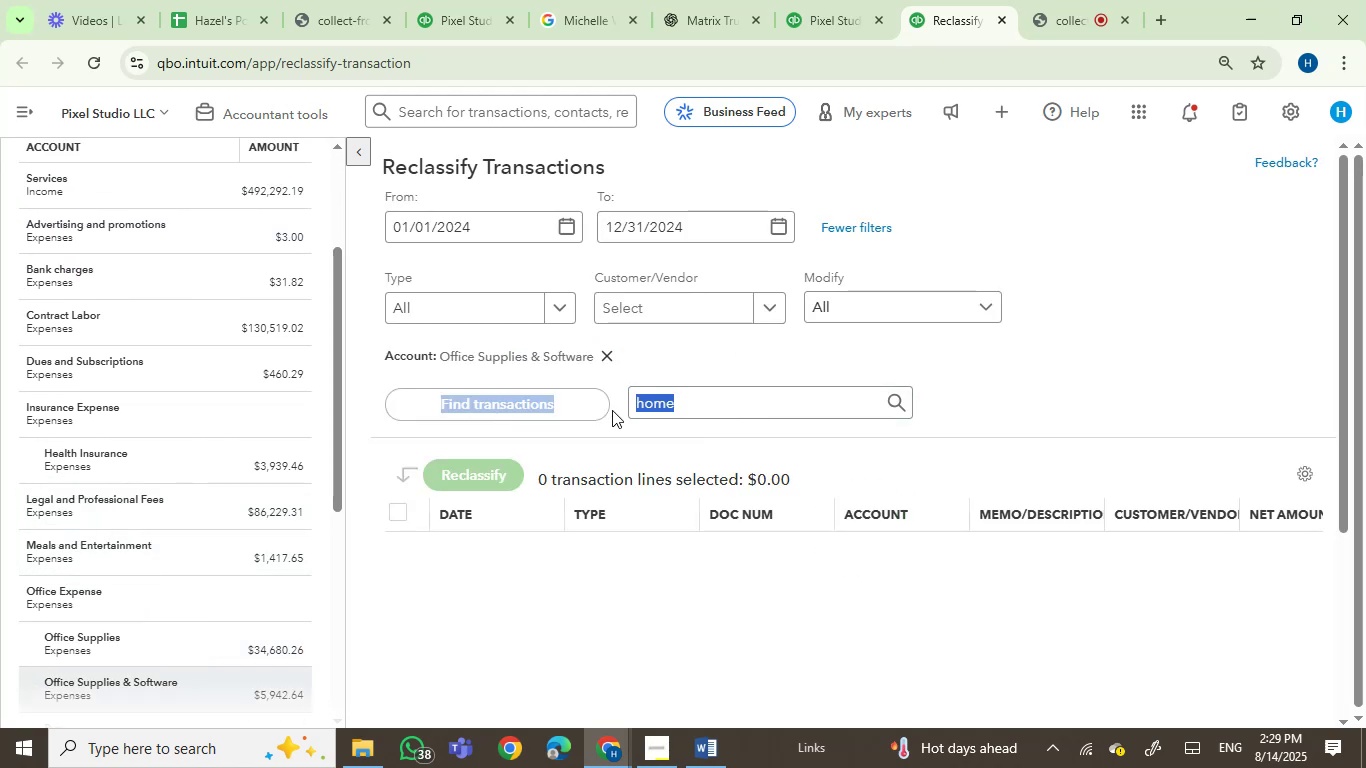 
left_click([681, 400])
 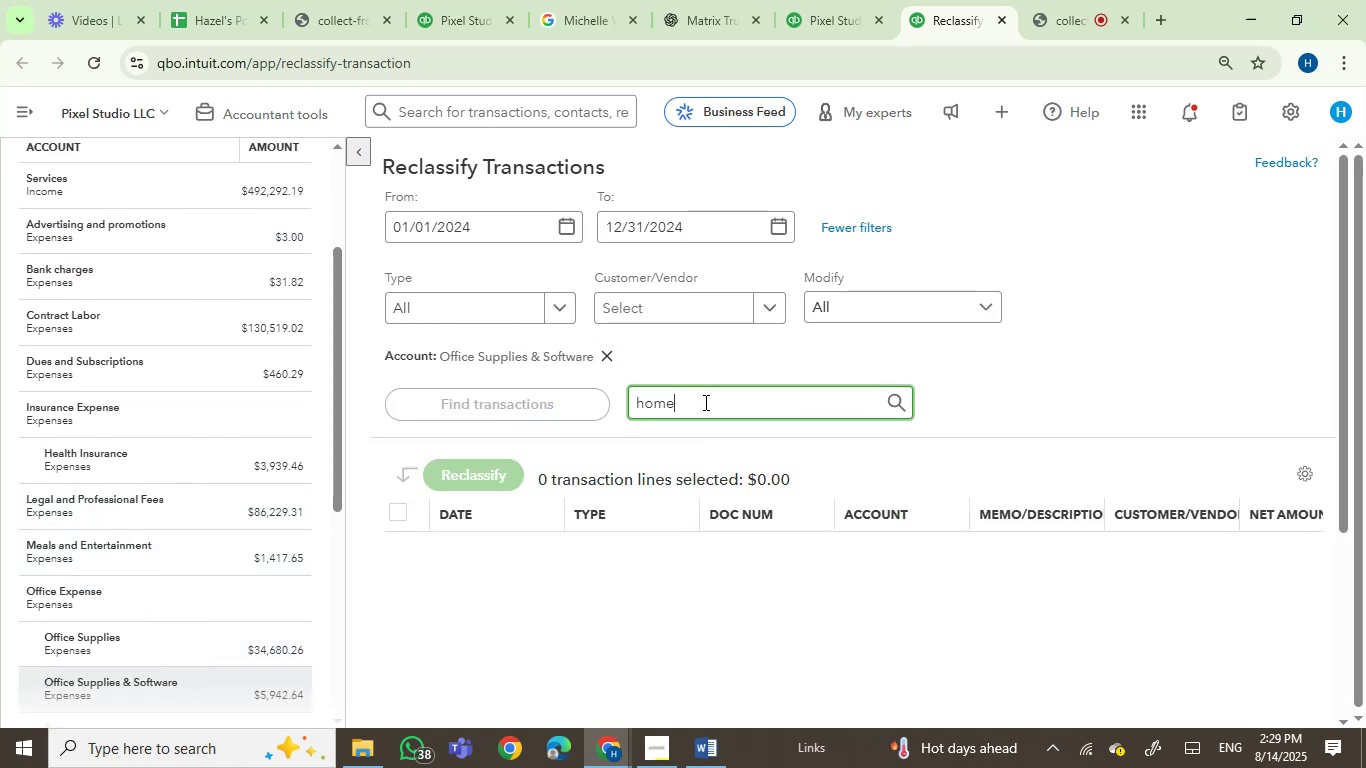 
left_click_drag(start_coordinate=[702, 403], to_coordinate=[599, 390])
 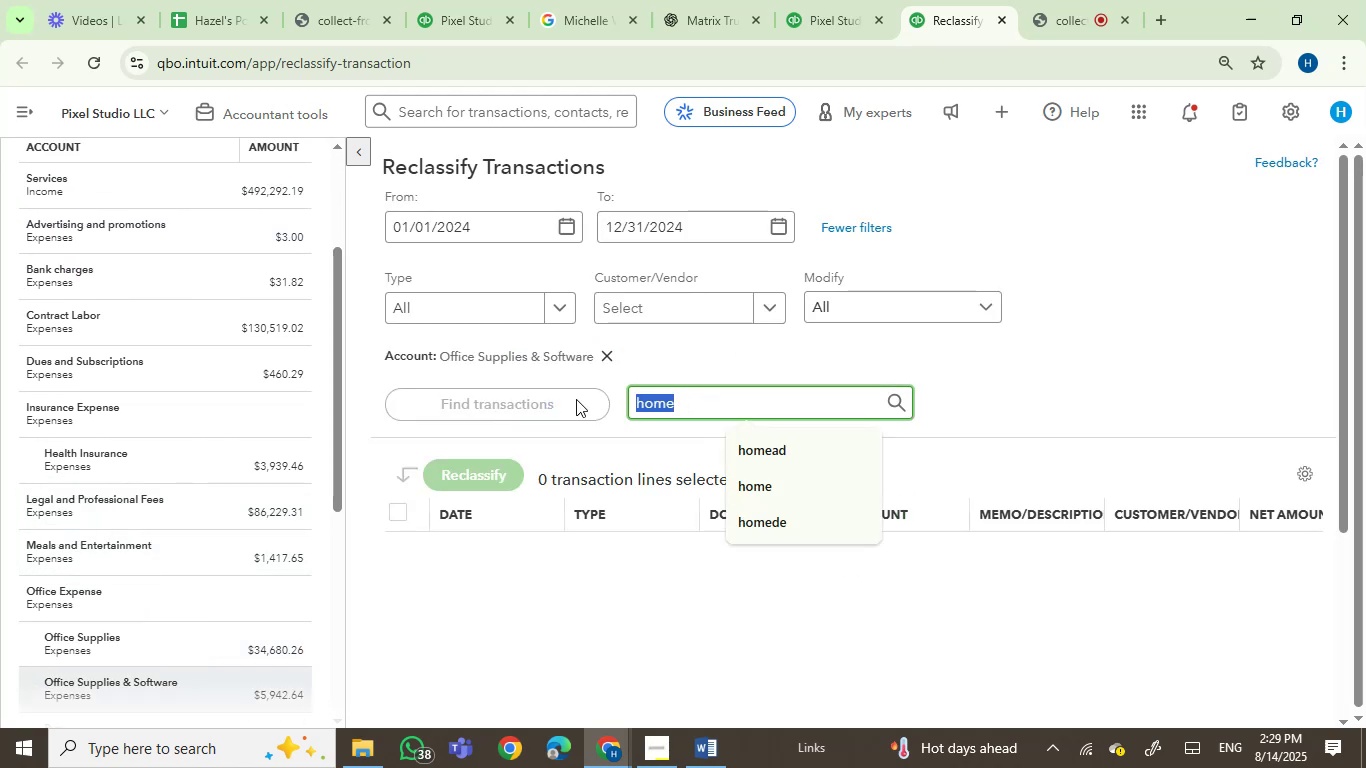 
type(paper)
 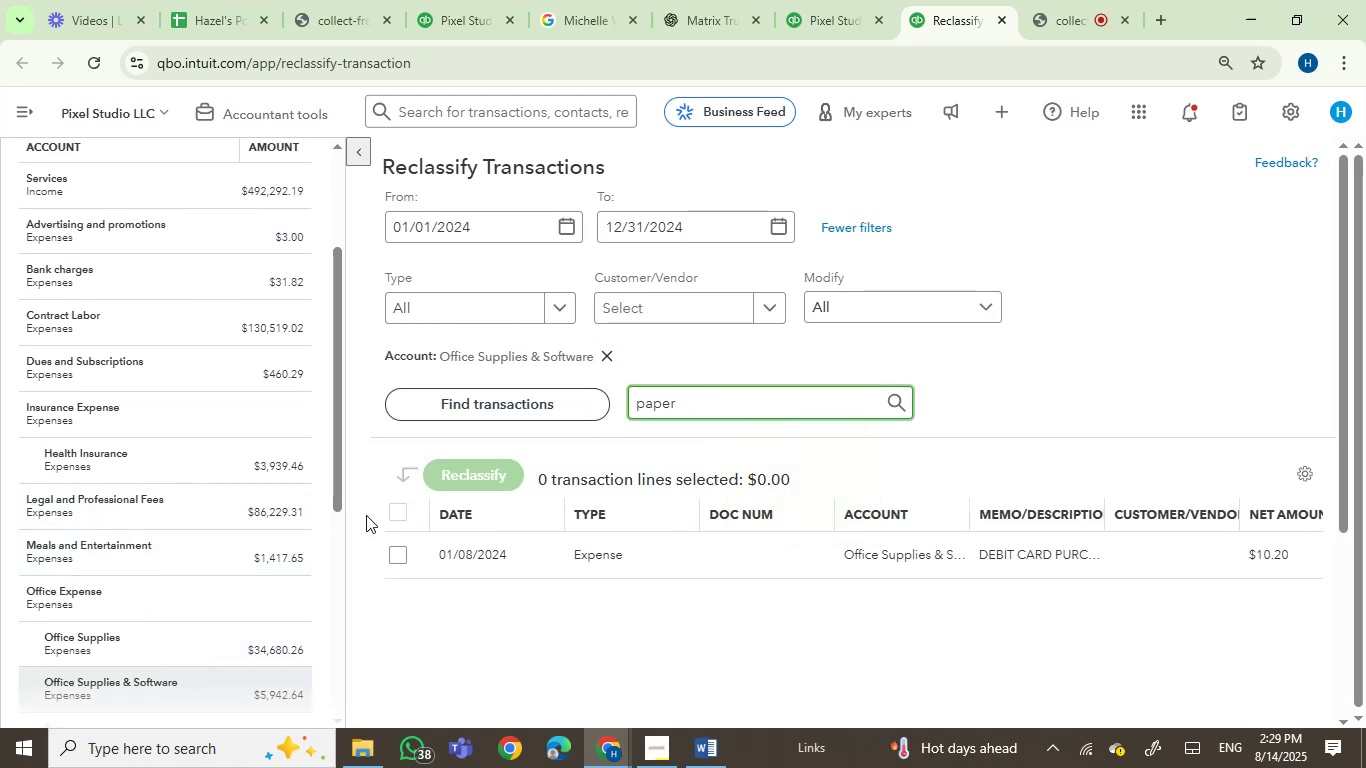 
left_click([410, 557])
 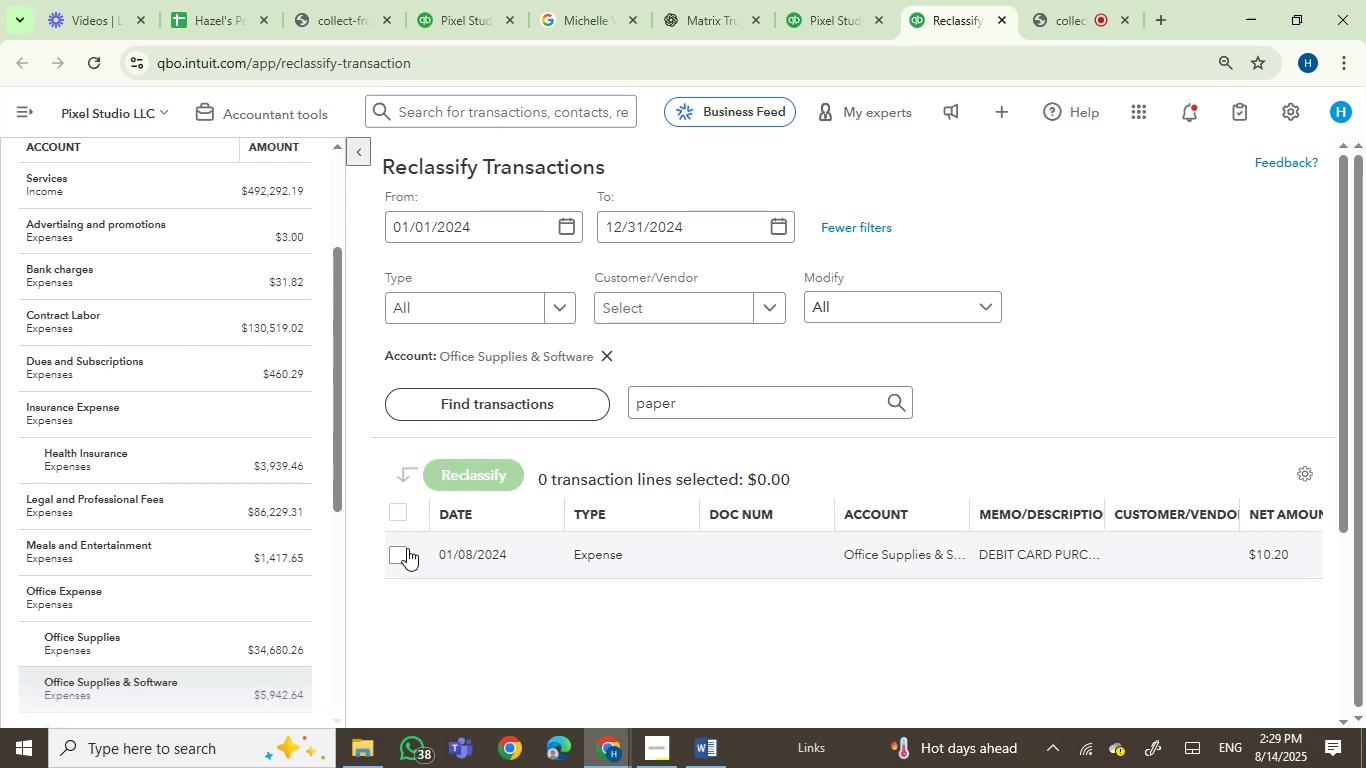 
left_click([398, 552])
 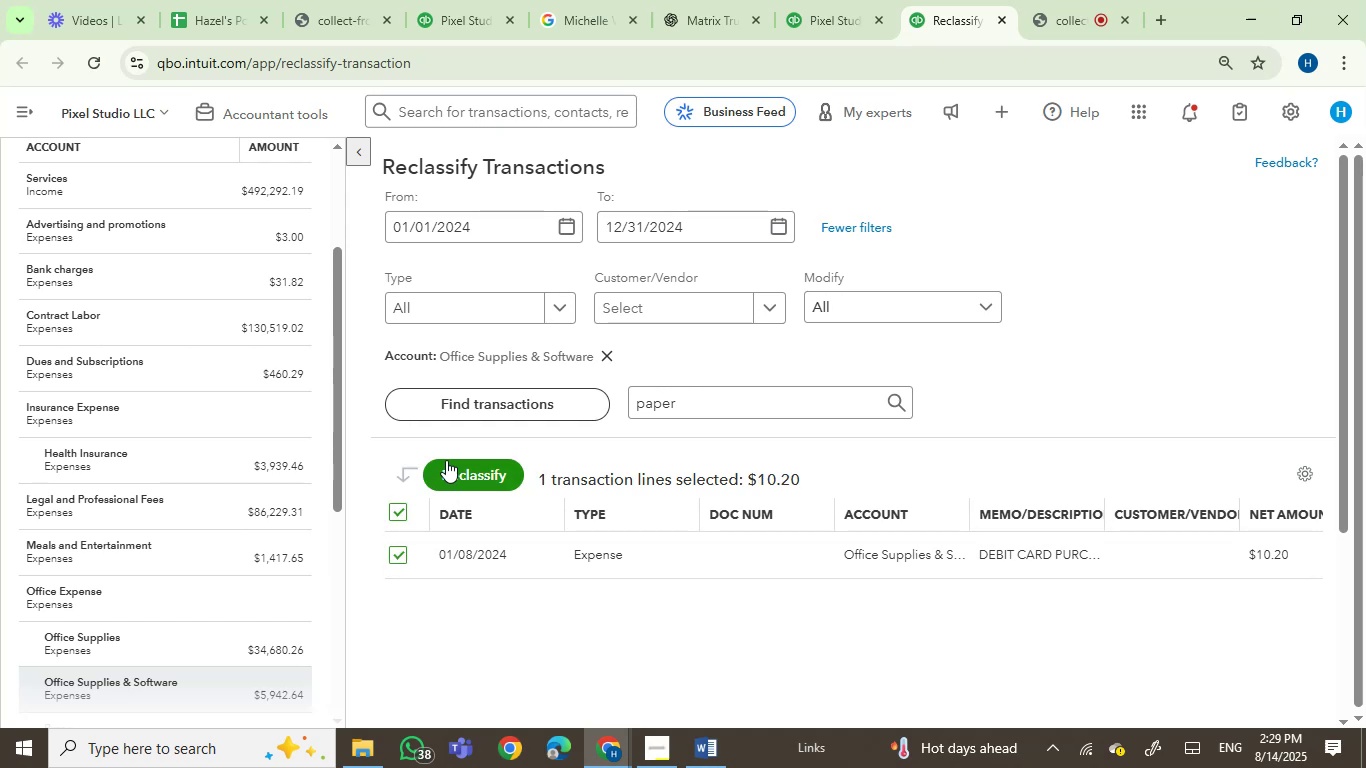 
left_click([464, 467])
 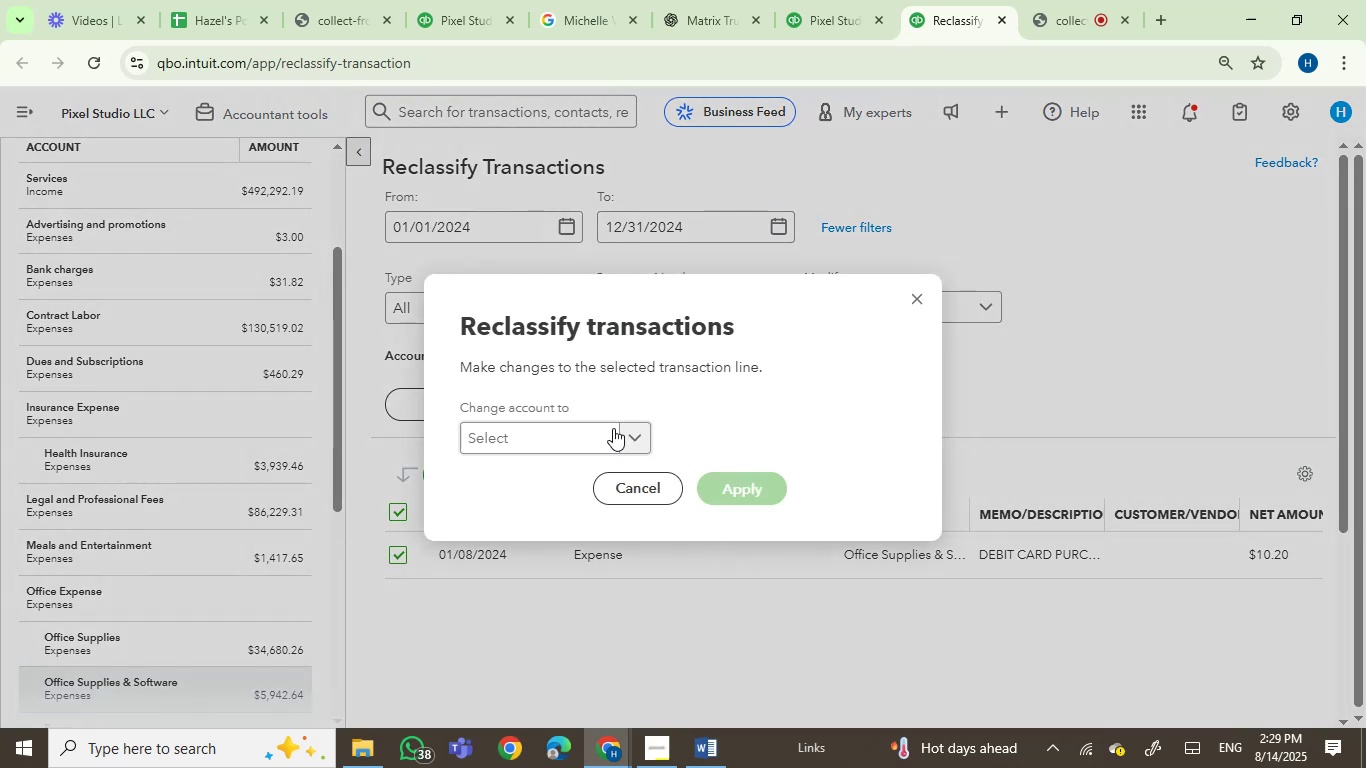 
left_click([576, 433])
 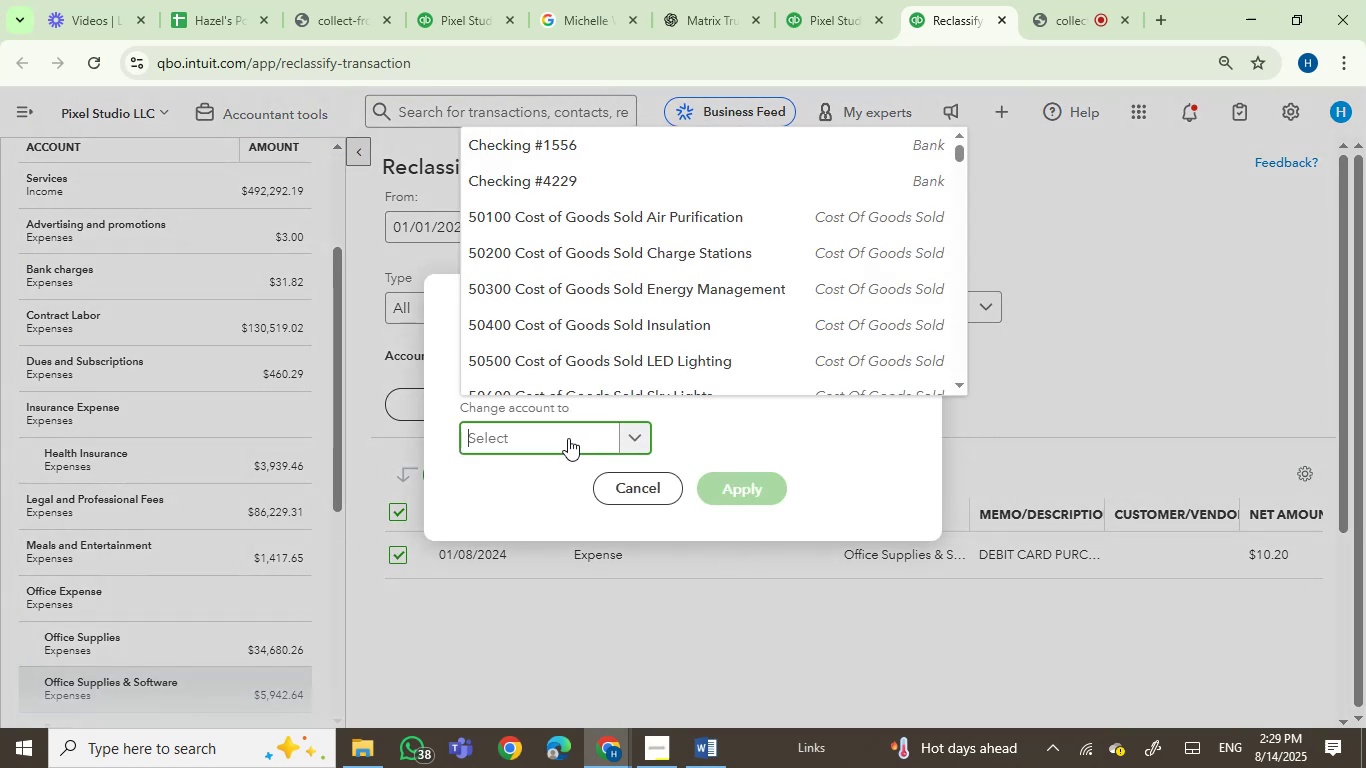 
type(office )
 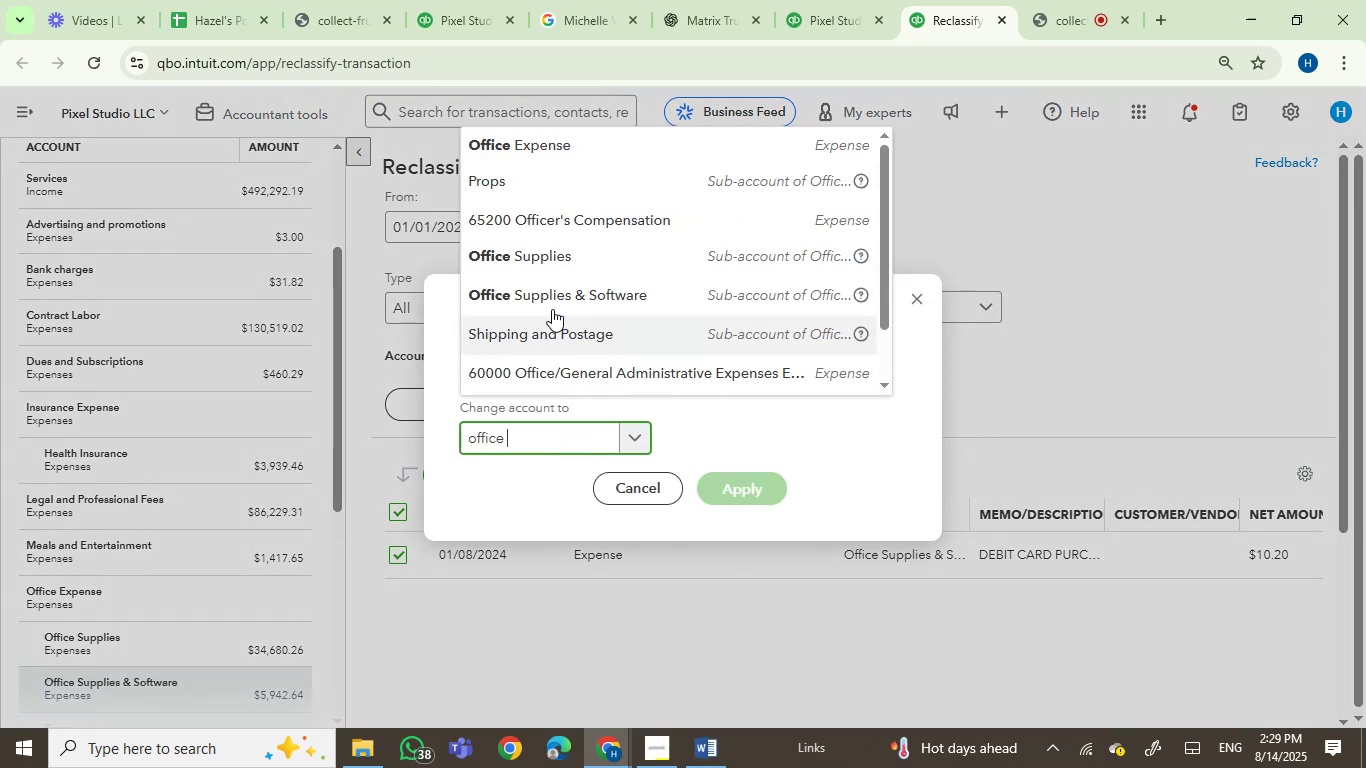 
left_click([551, 258])
 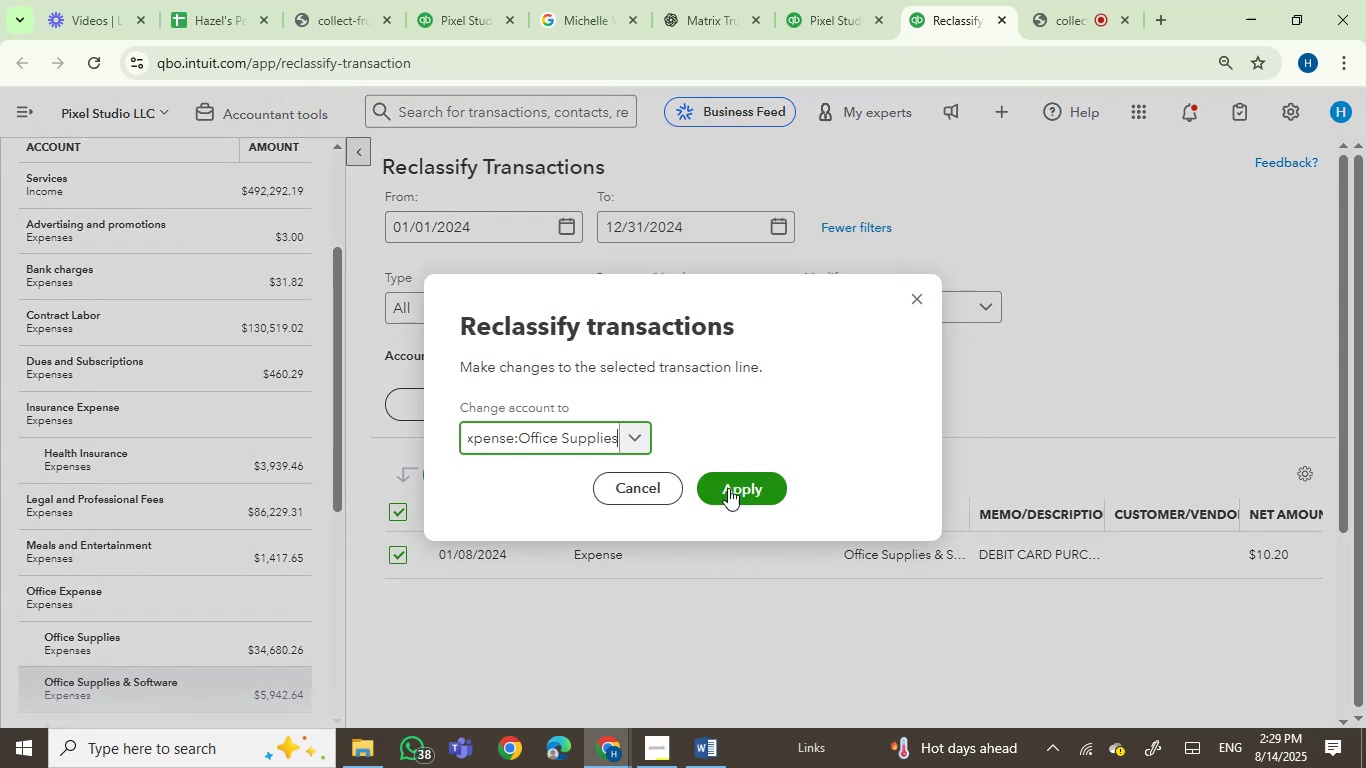 
left_click([728, 491])
 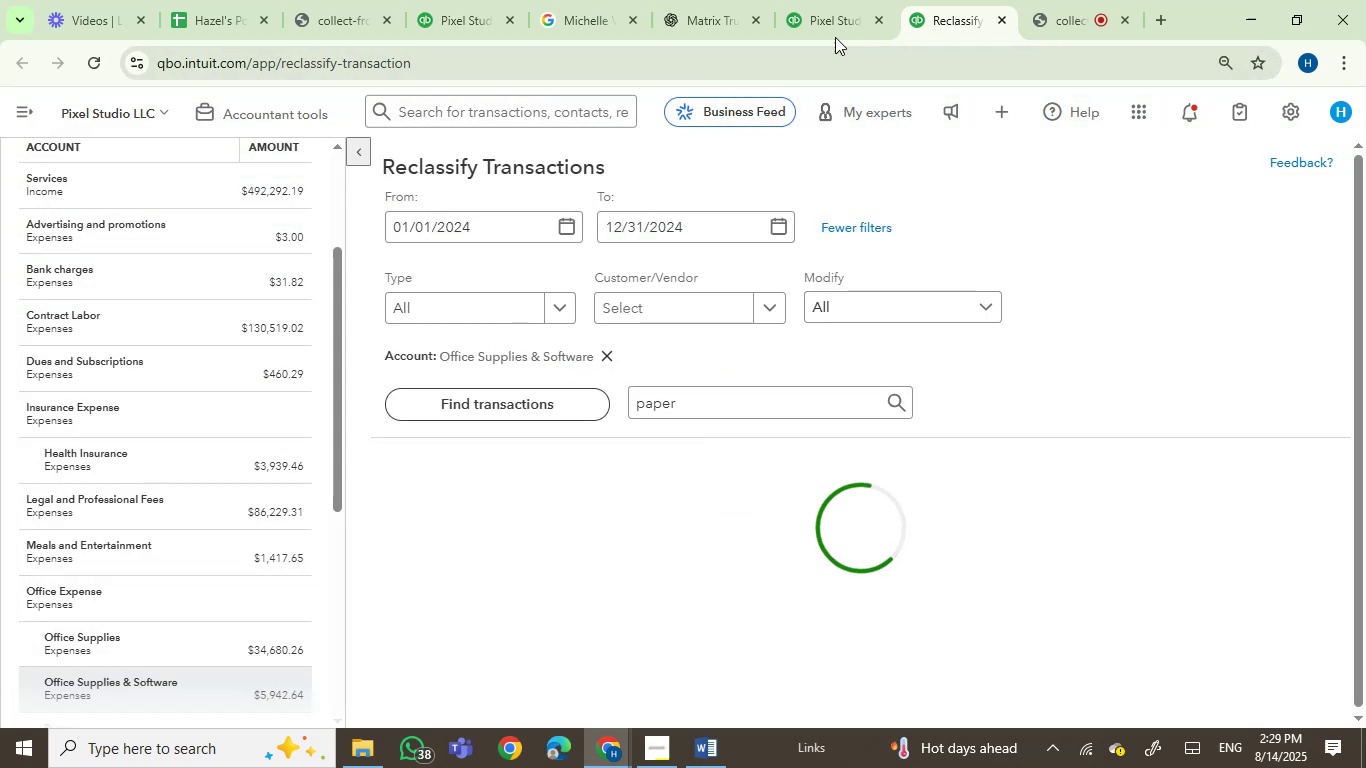 
left_click([808, 0])
 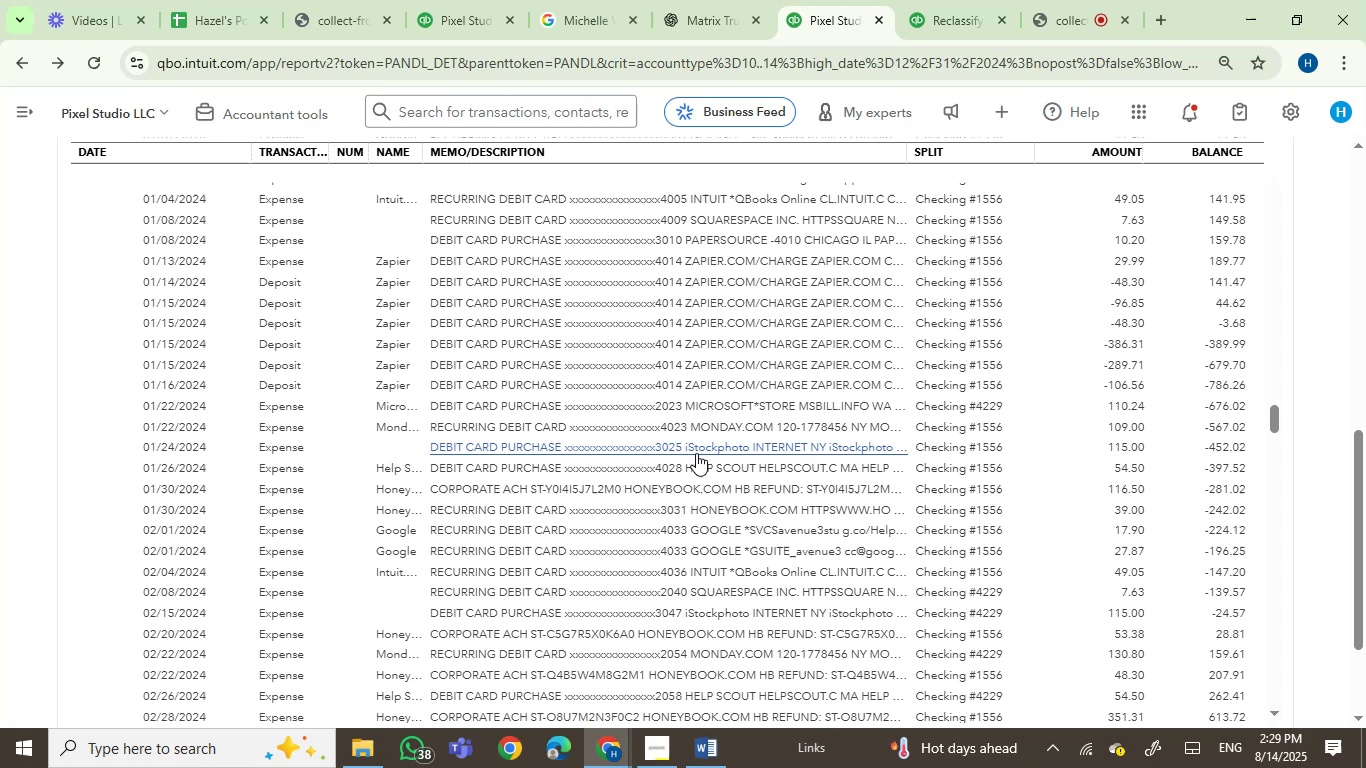 
wait(17.69)
 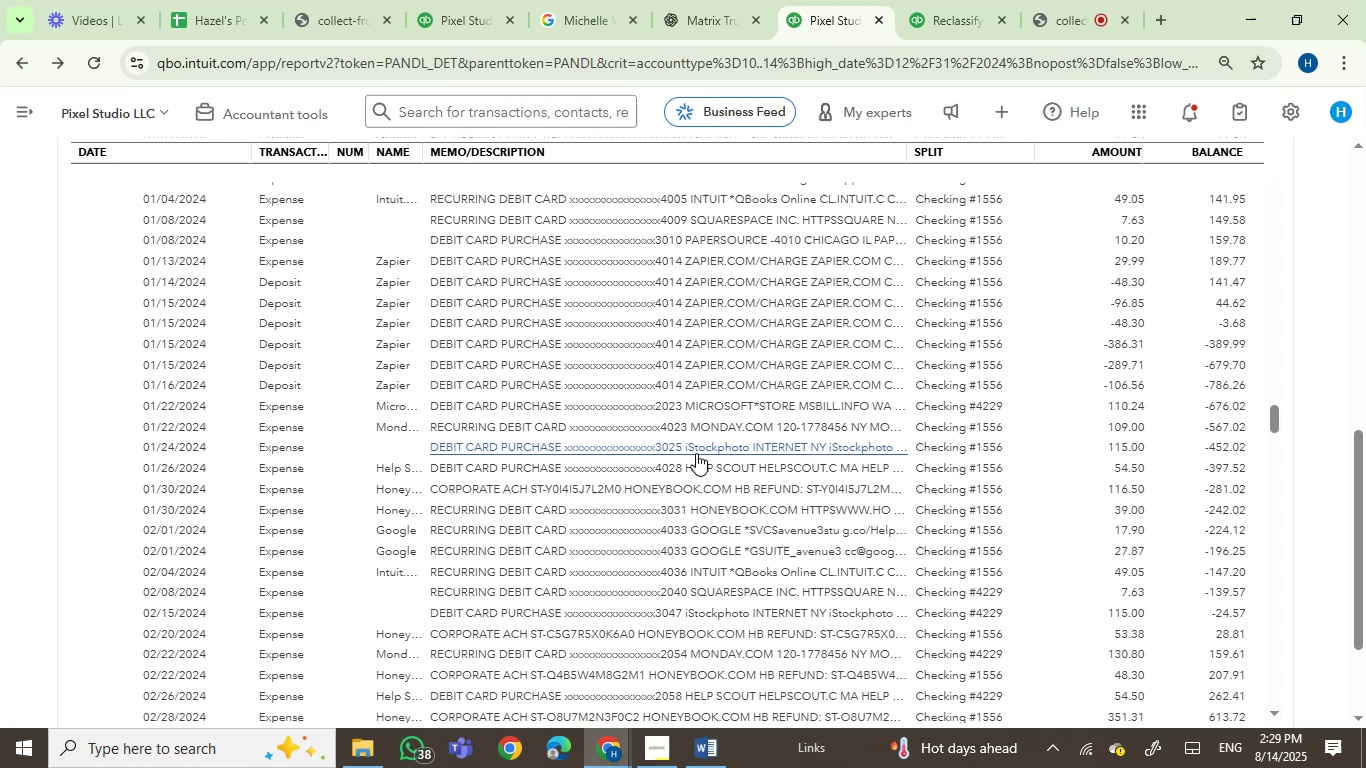 
double_click([1274, 713])
 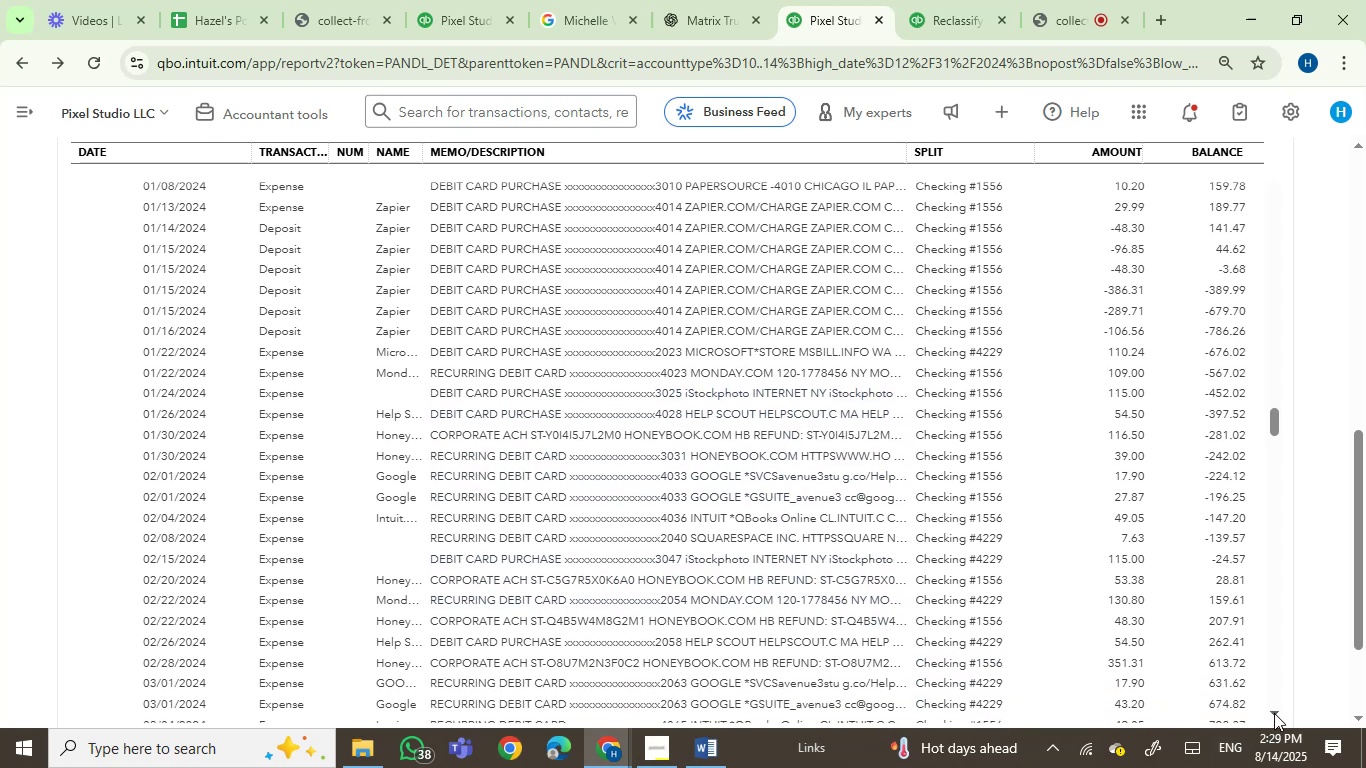 
triple_click([1274, 713])
 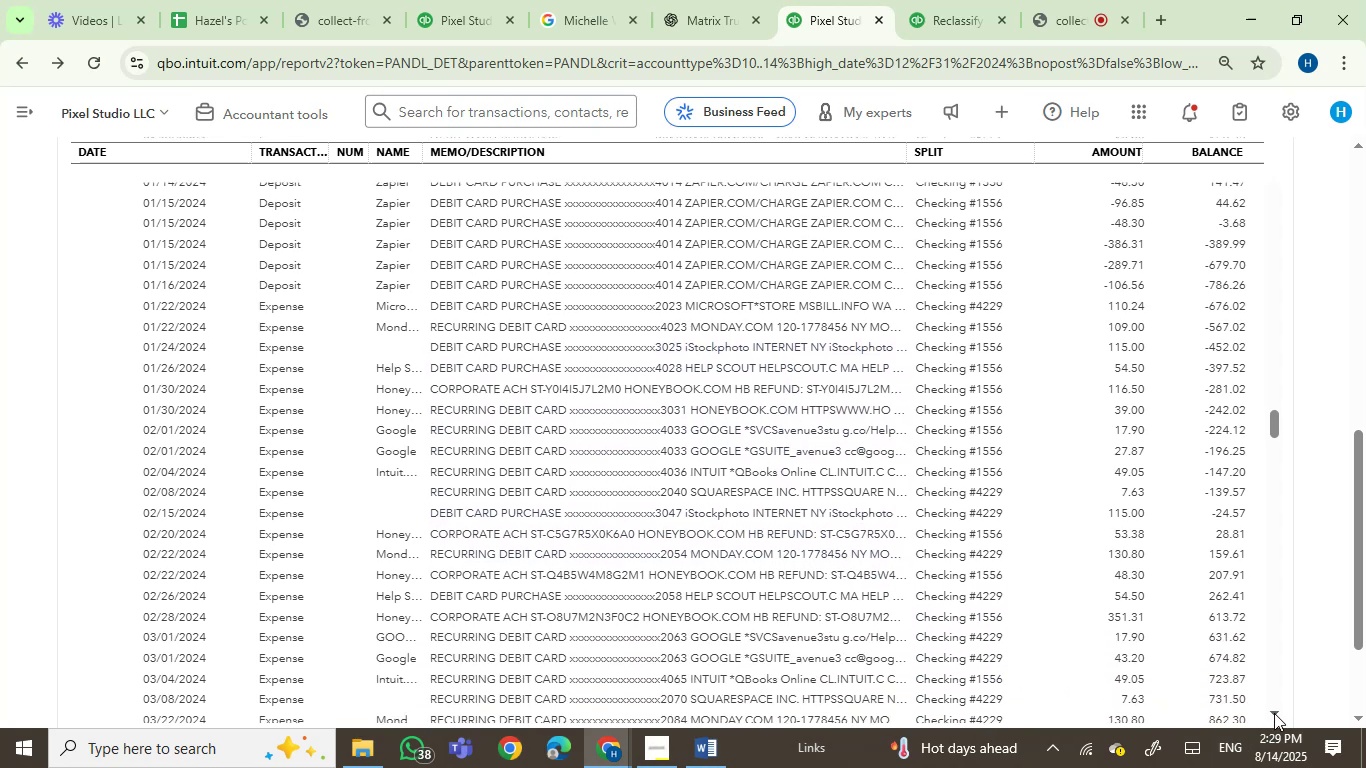 
triple_click([1274, 713])
 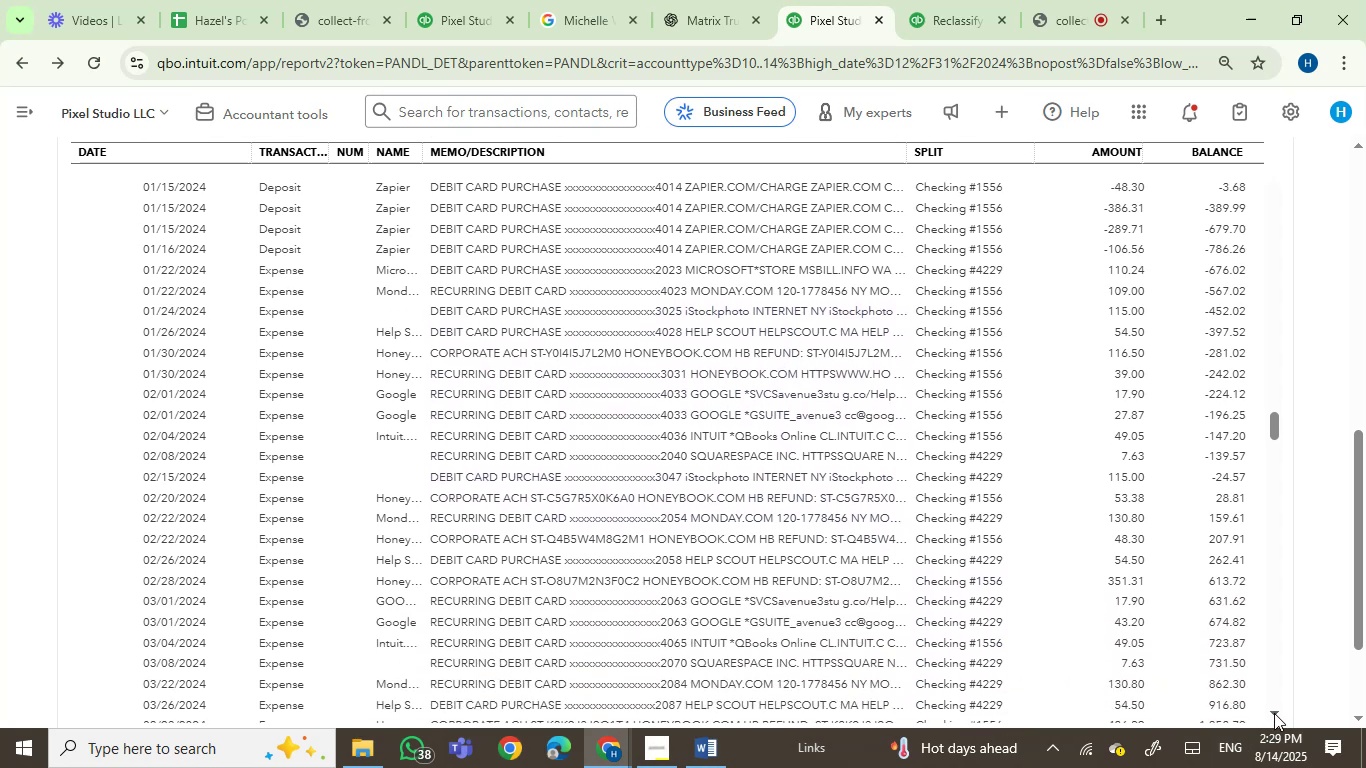 
triple_click([1274, 713])
 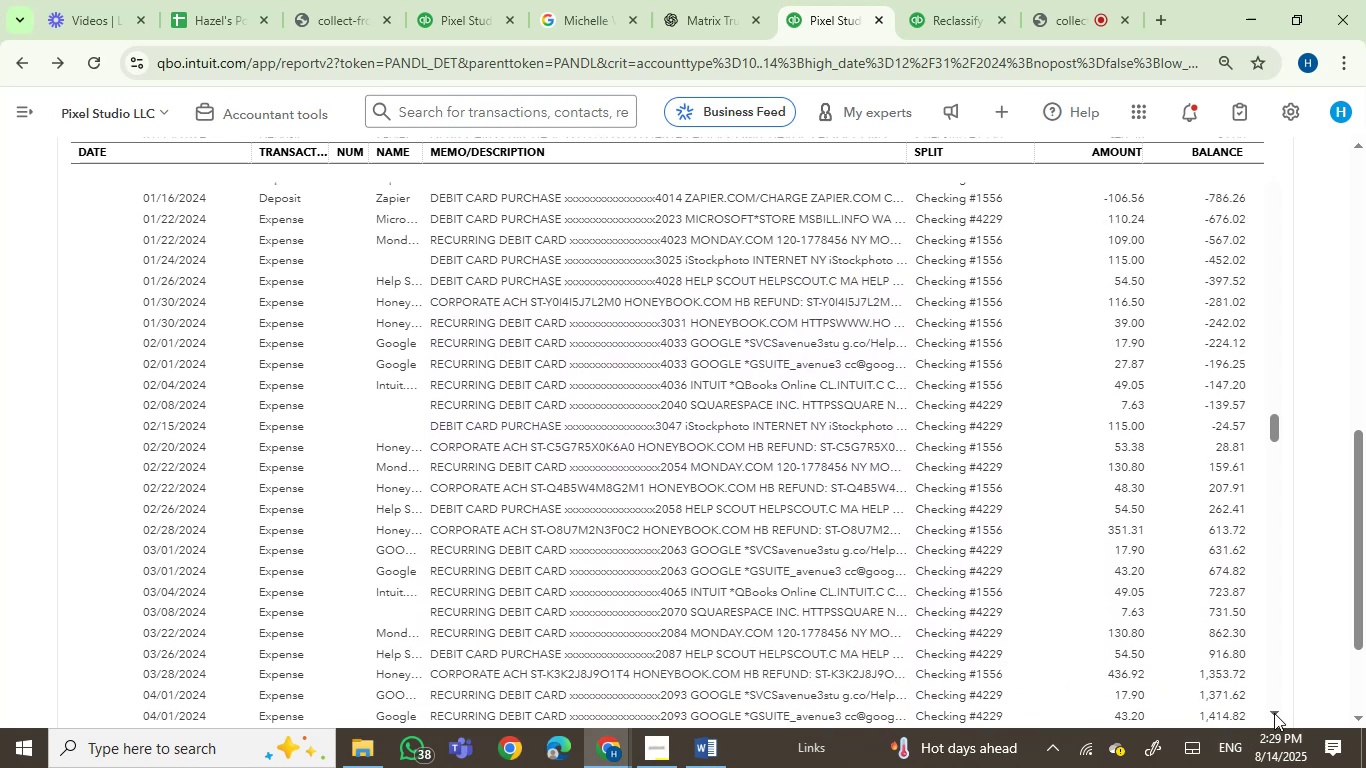 
triple_click([1274, 713])
 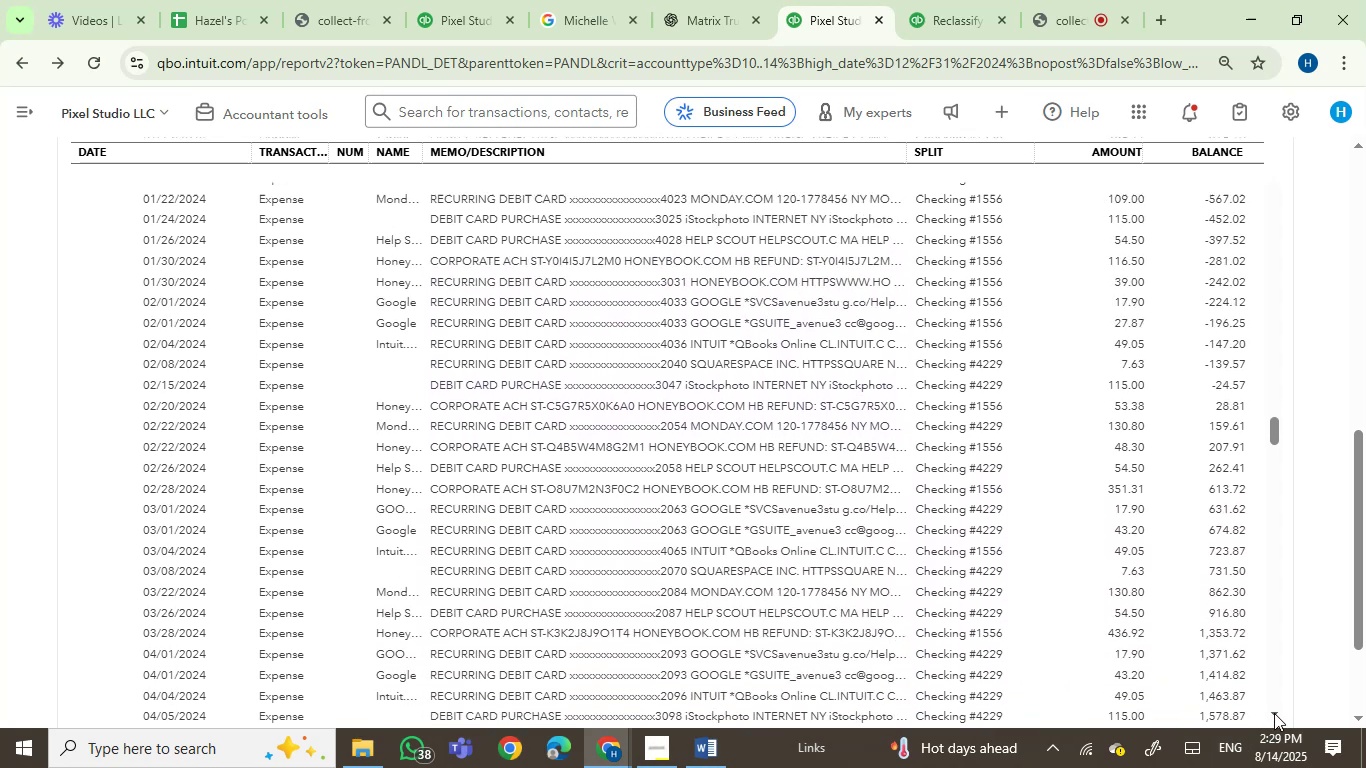 
triple_click([1274, 713])
 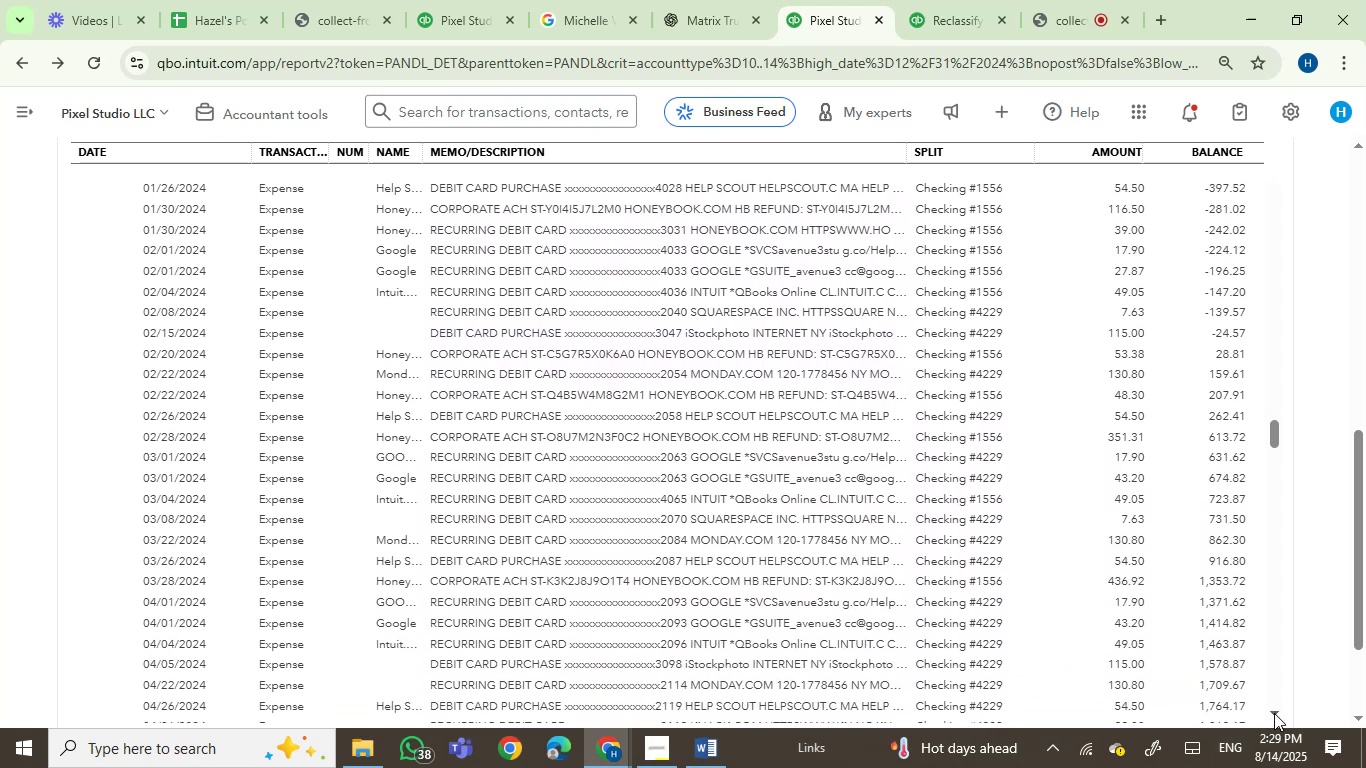 
triple_click([1274, 713])
 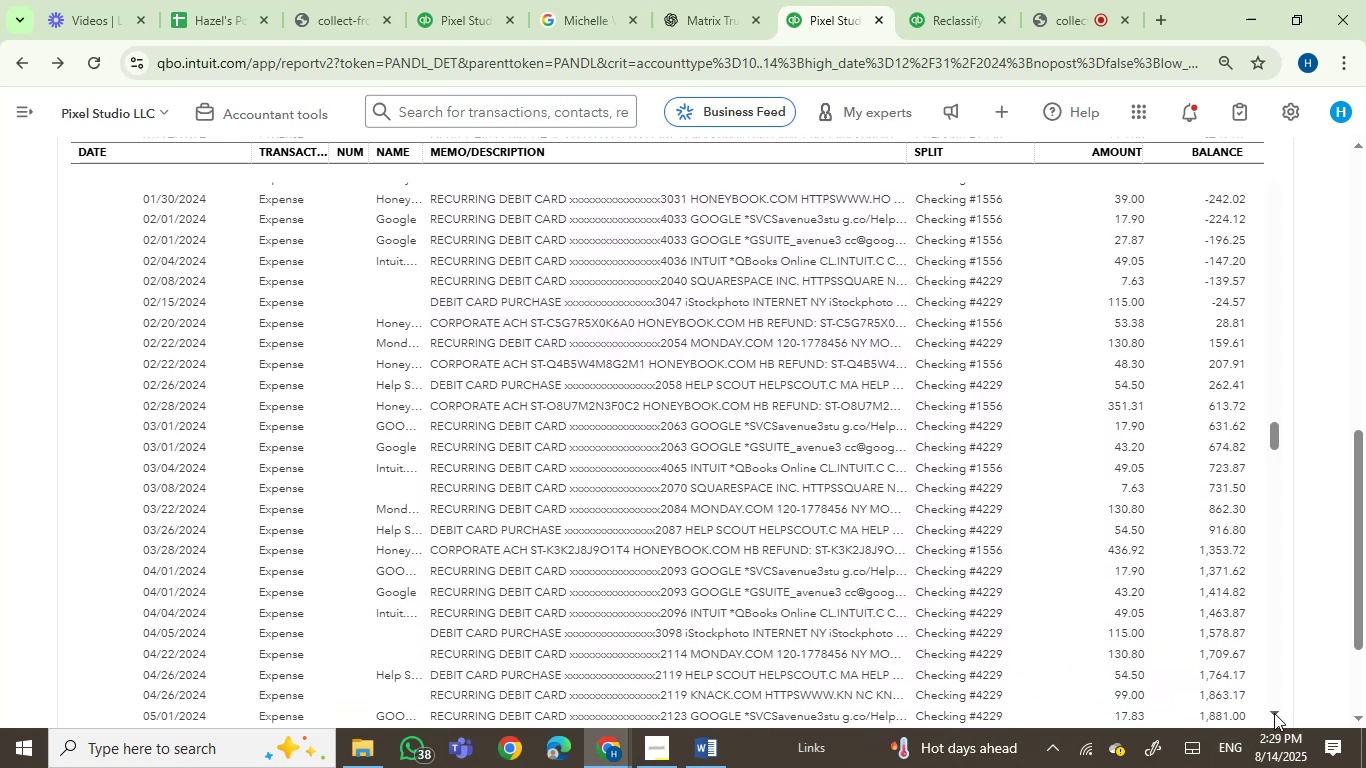 
triple_click([1274, 713])
 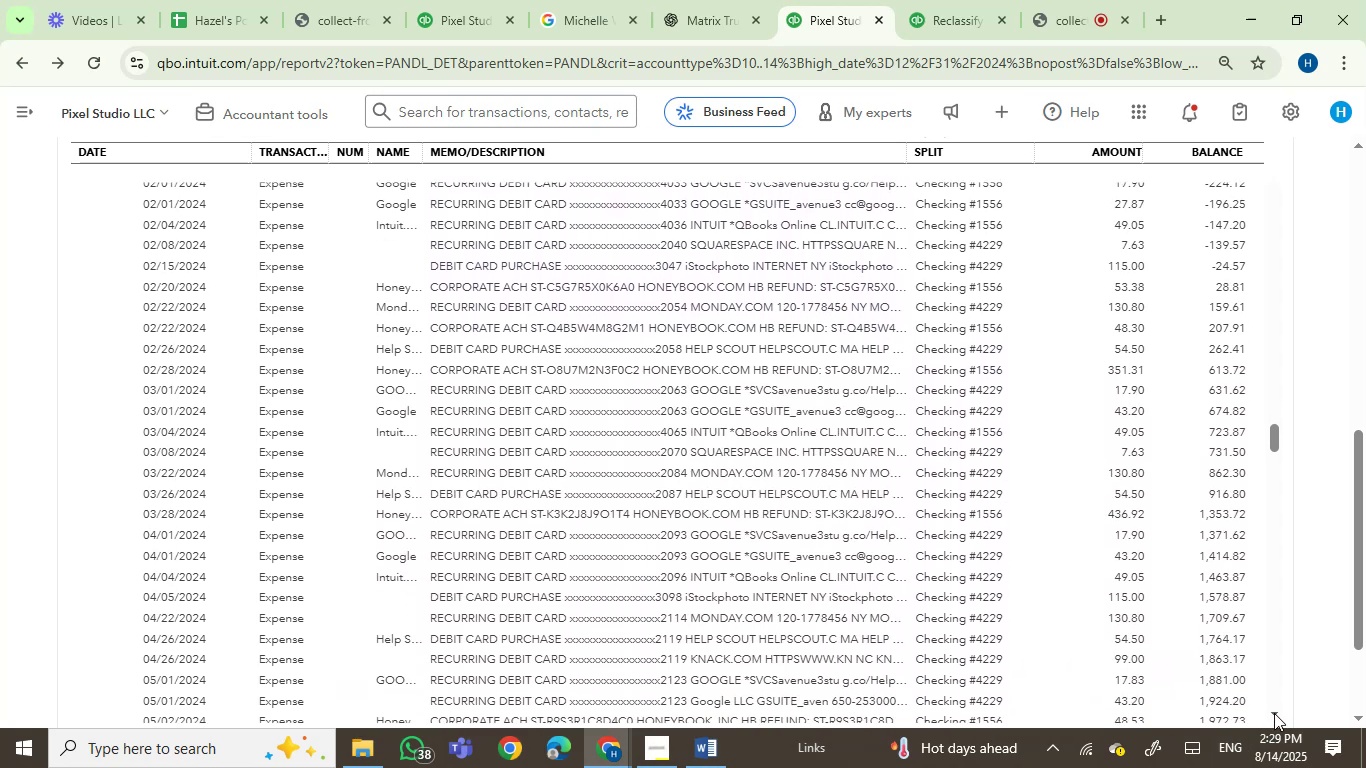 
triple_click([1274, 713])
 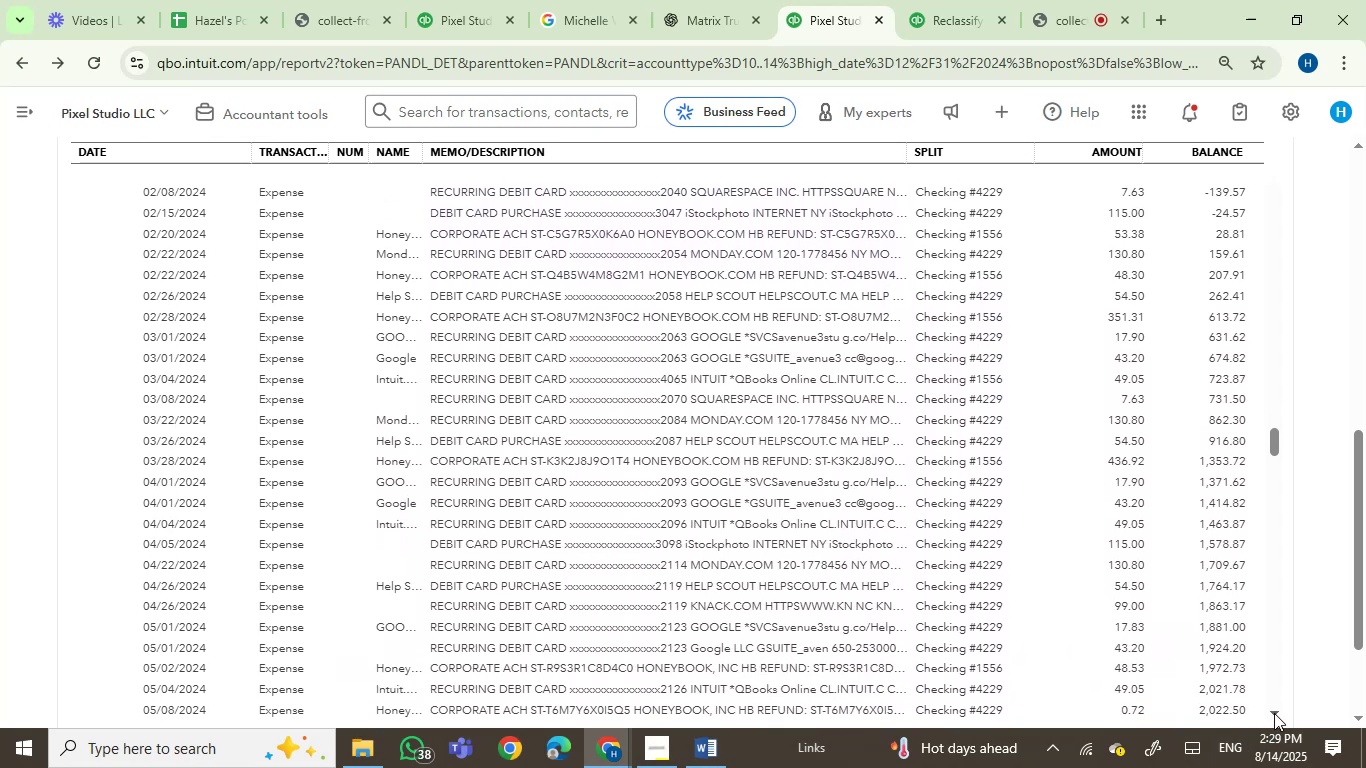 
triple_click([1274, 713])
 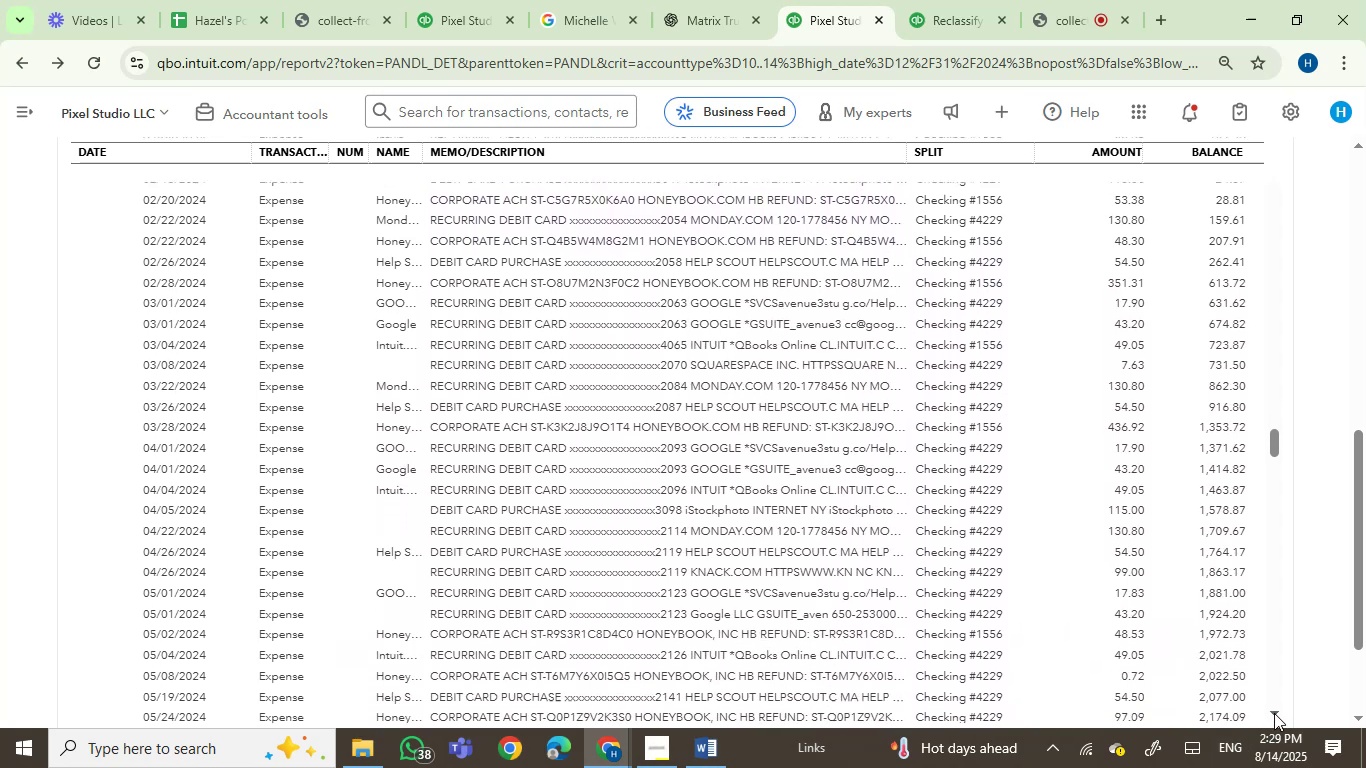 
triple_click([1274, 713])
 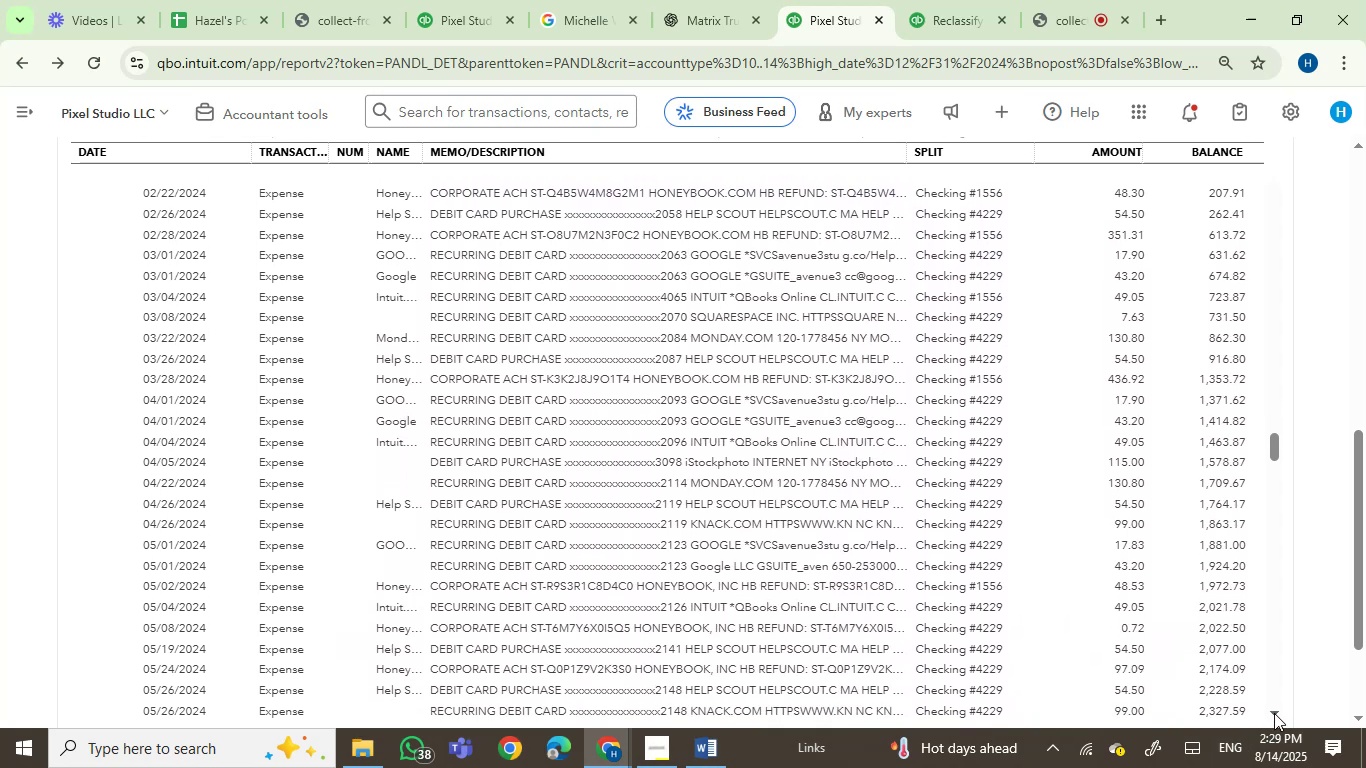 
double_click([1274, 713])
 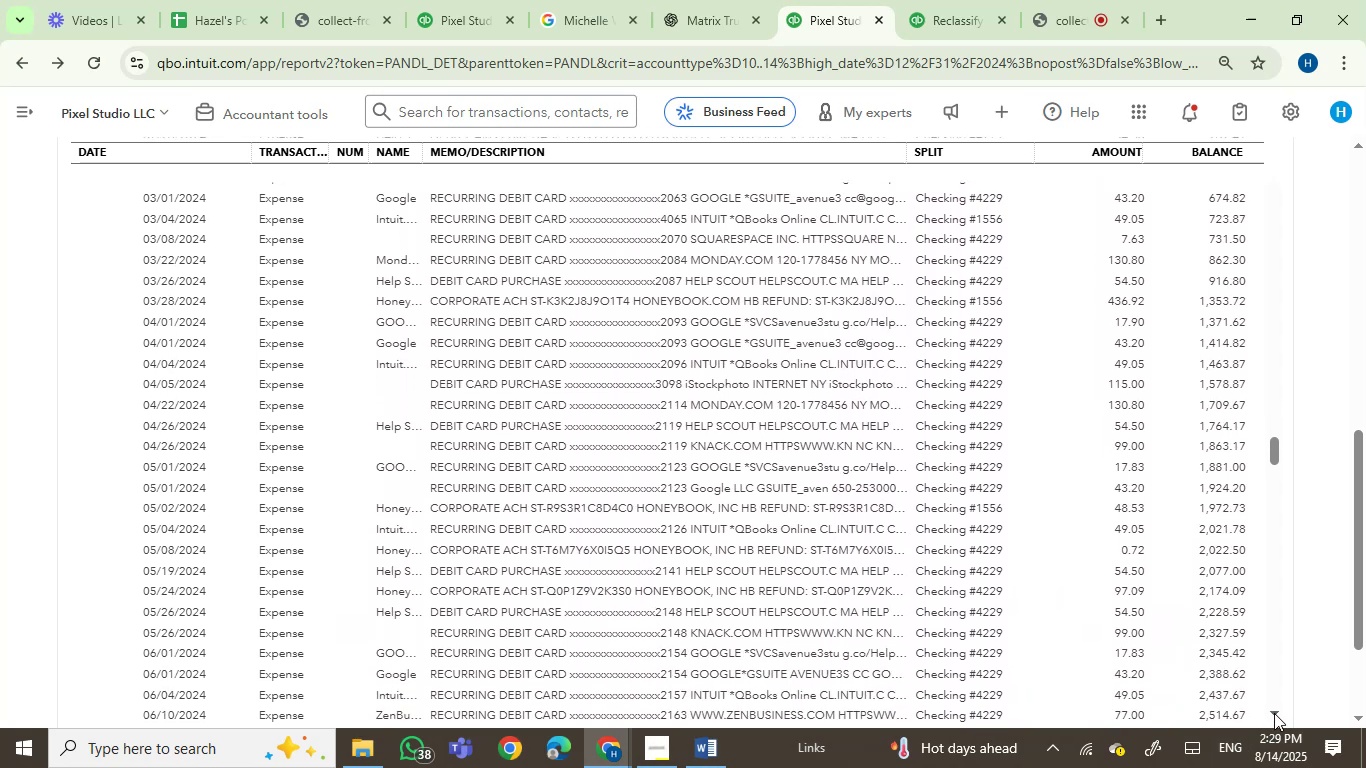 
left_click([1274, 713])
 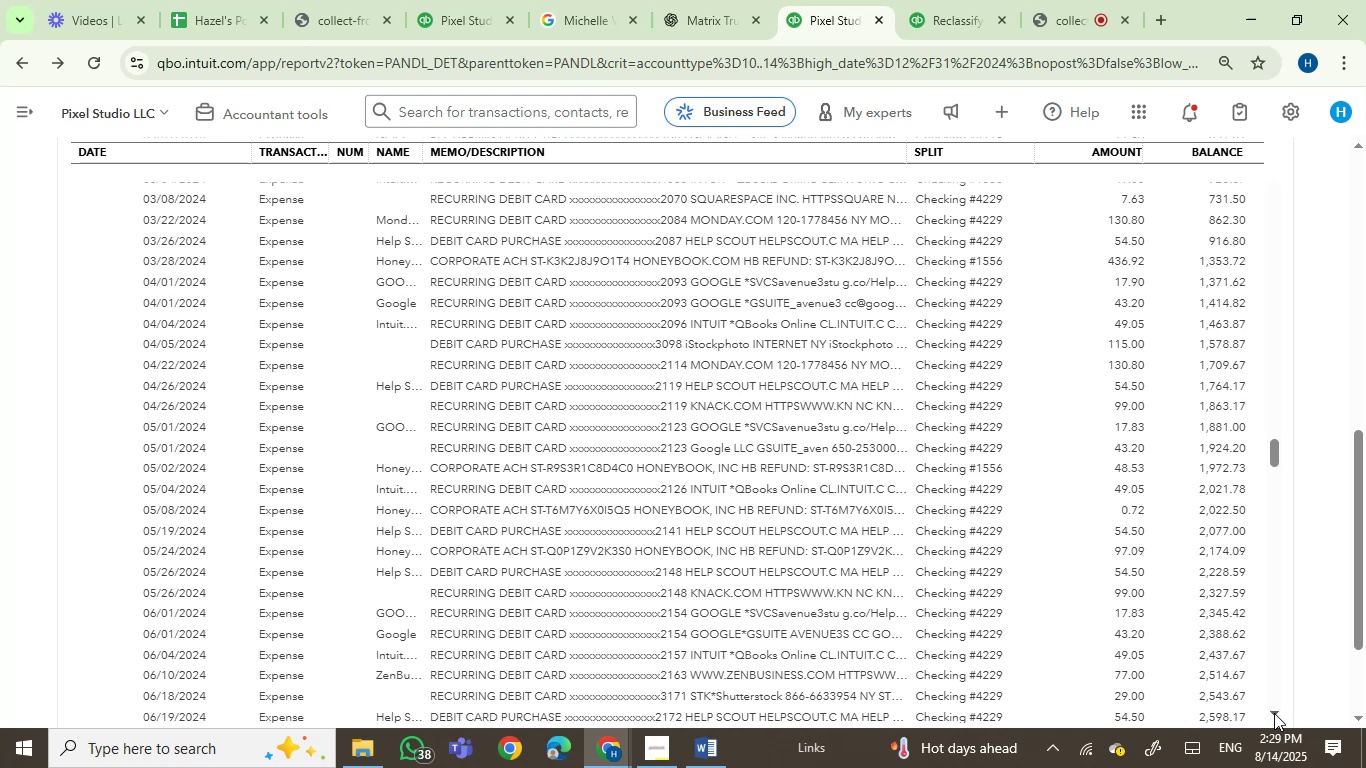 
double_click([1274, 713])
 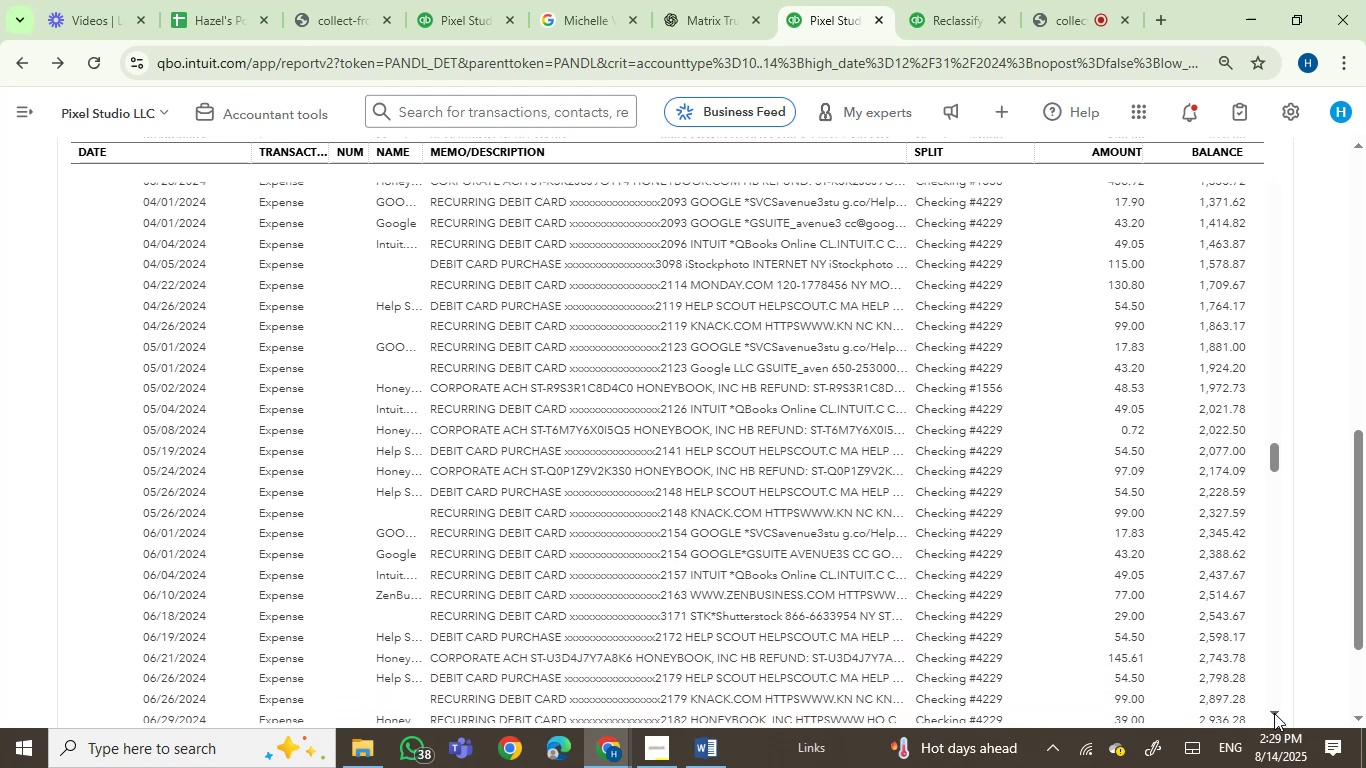 
left_click([1274, 713])
 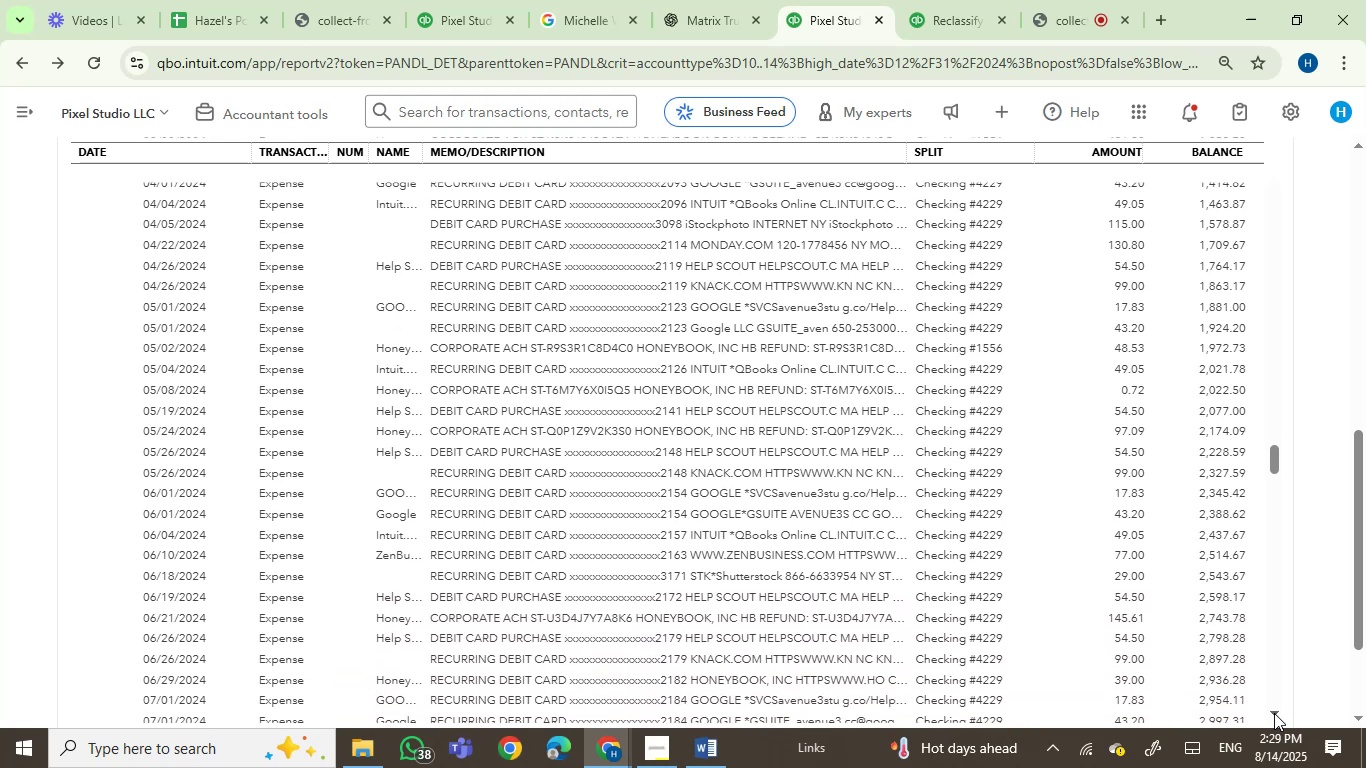 
left_click([1274, 713])
 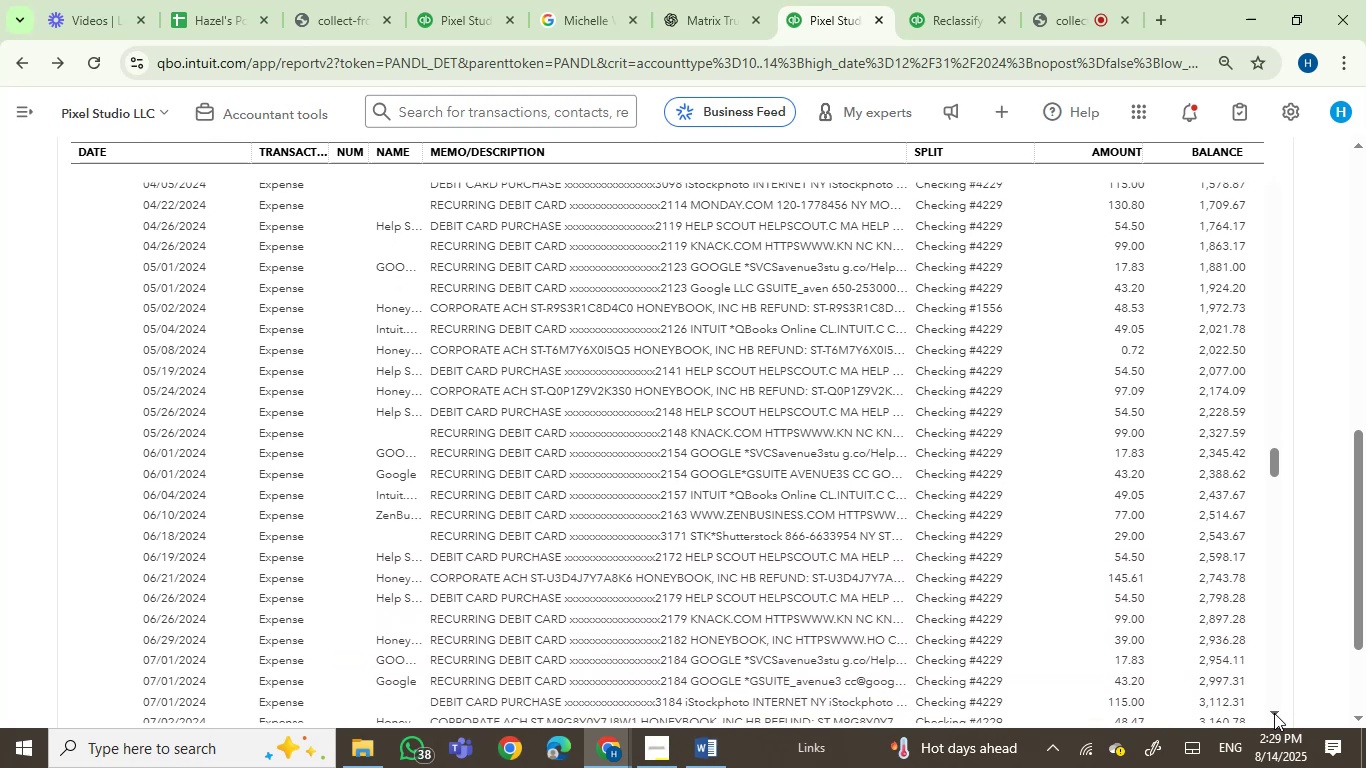 
left_click([1274, 713])
 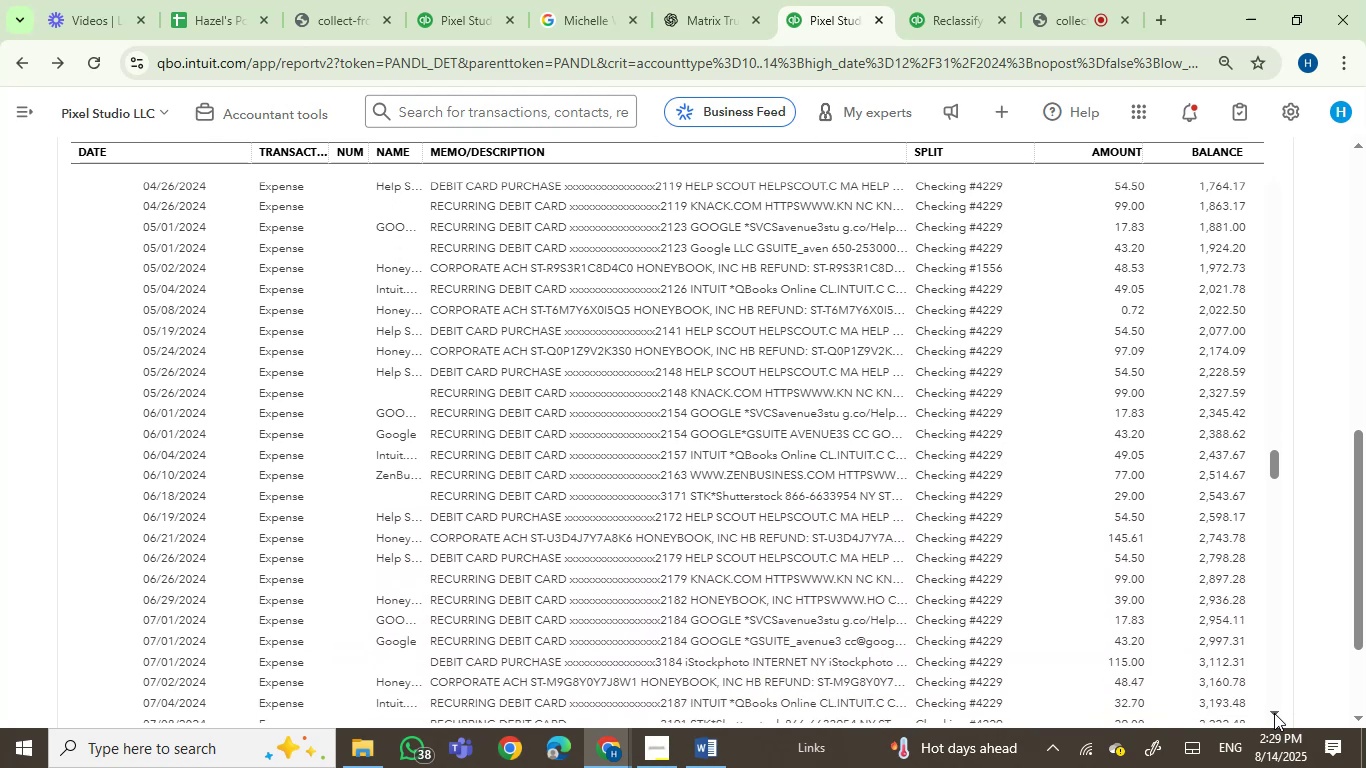 
left_click([1274, 713])
 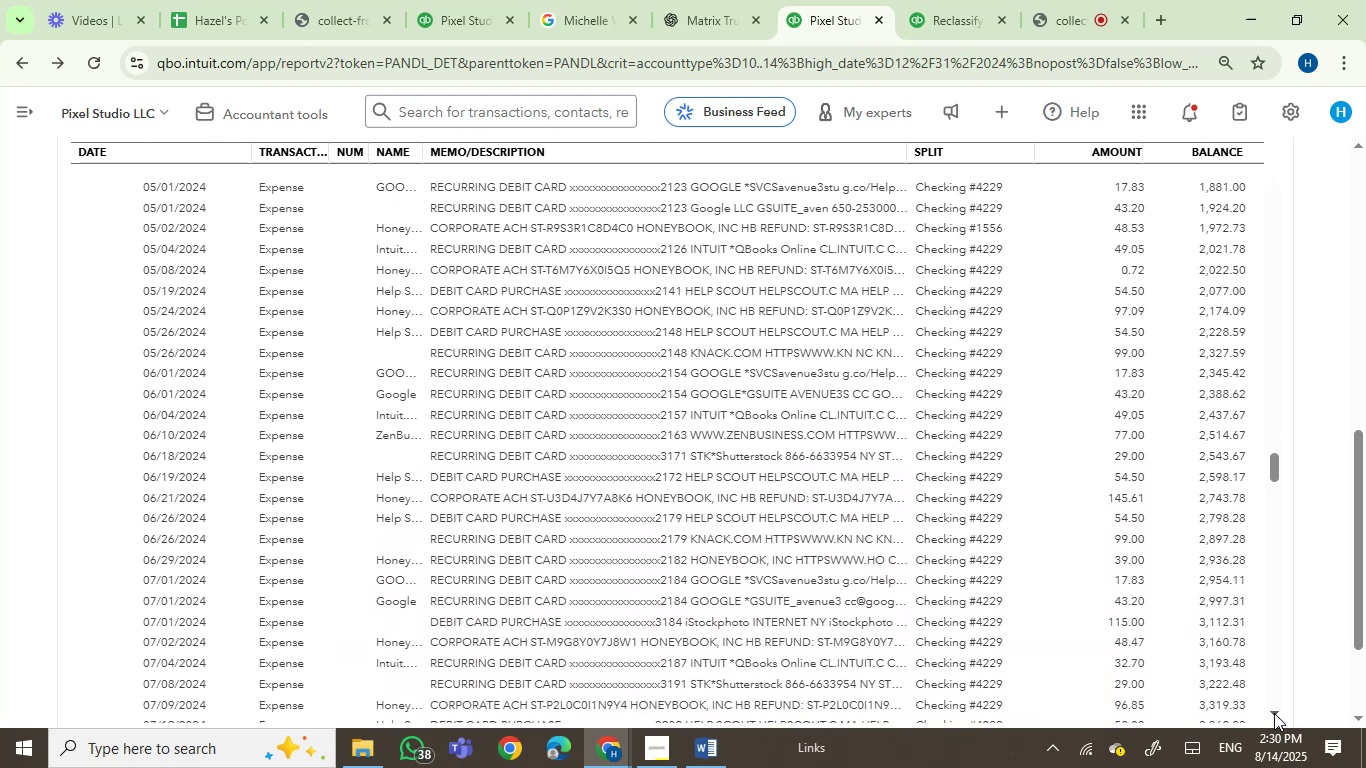 
left_click([1274, 713])
 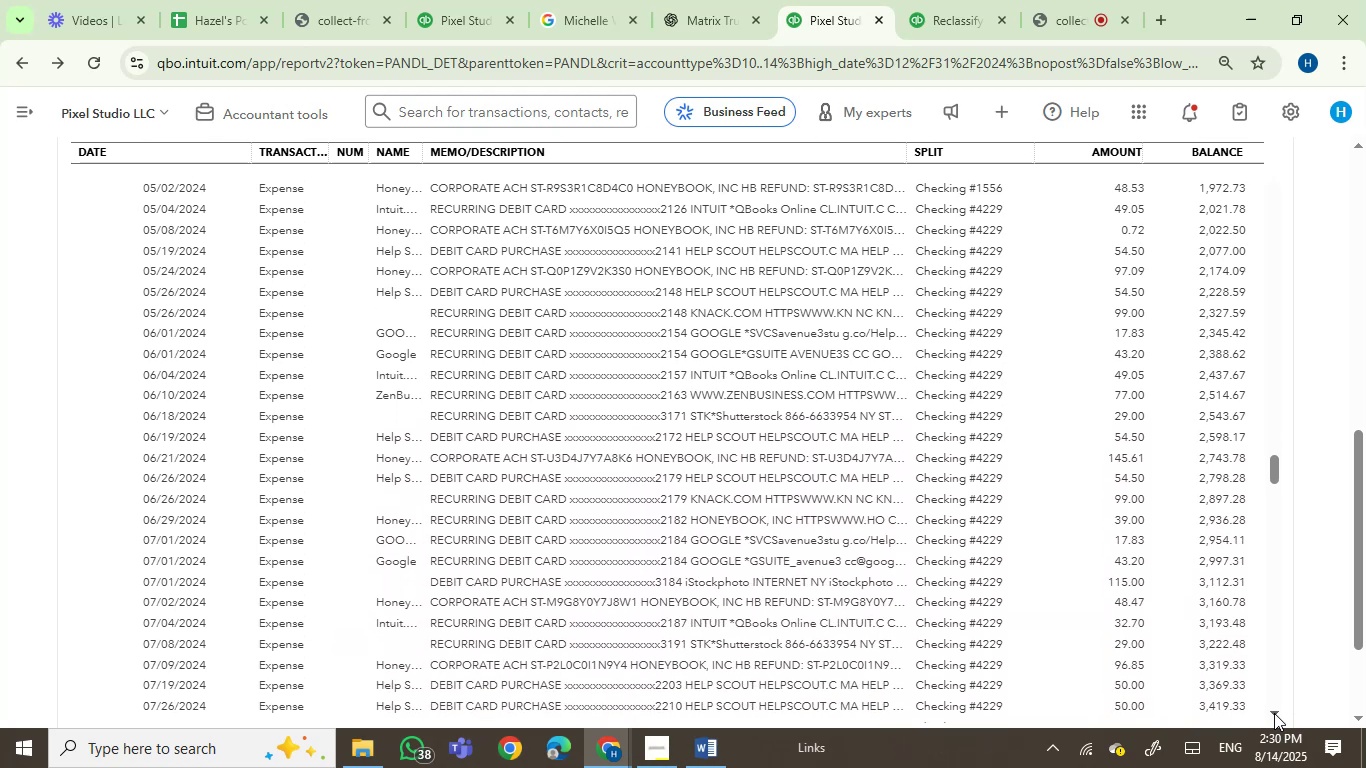 
left_click([1274, 713])
 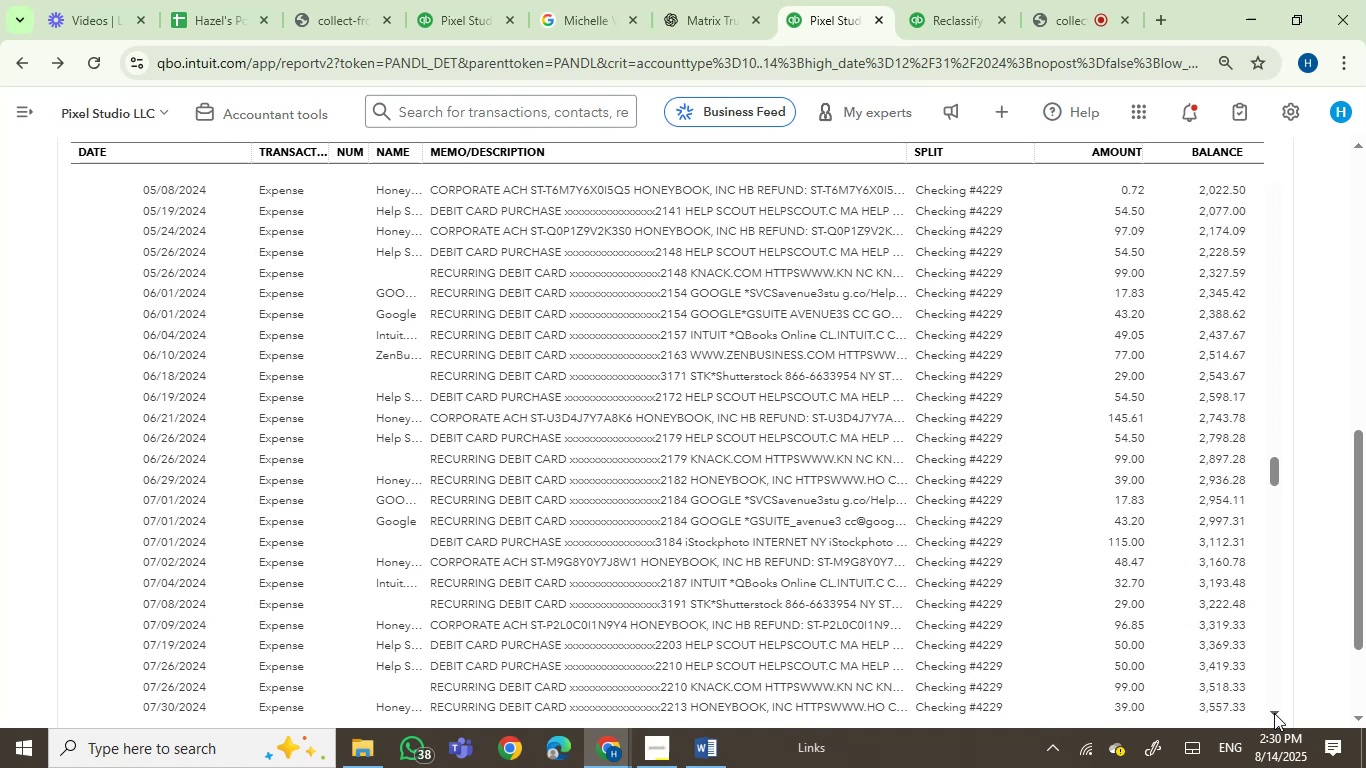 
left_click([1274, 713])
 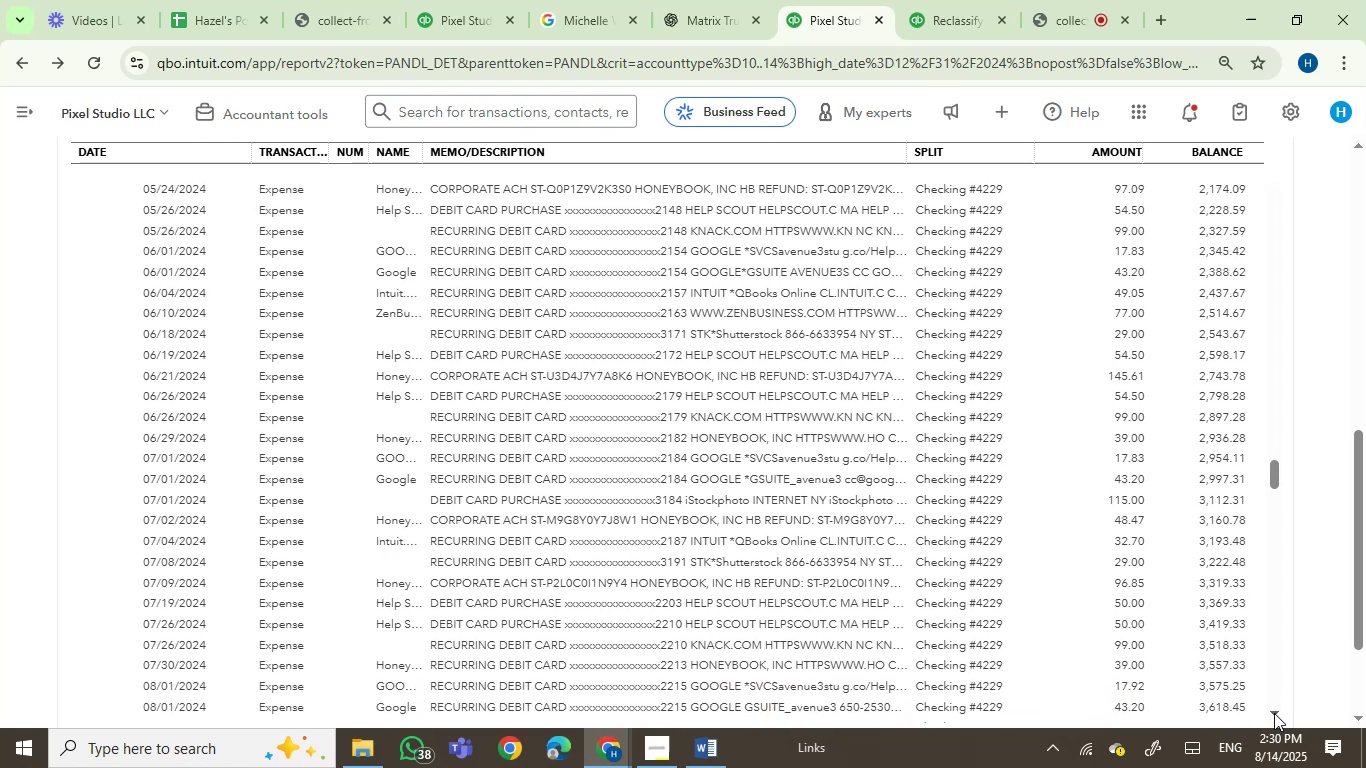 
double_click([1274, 713])
 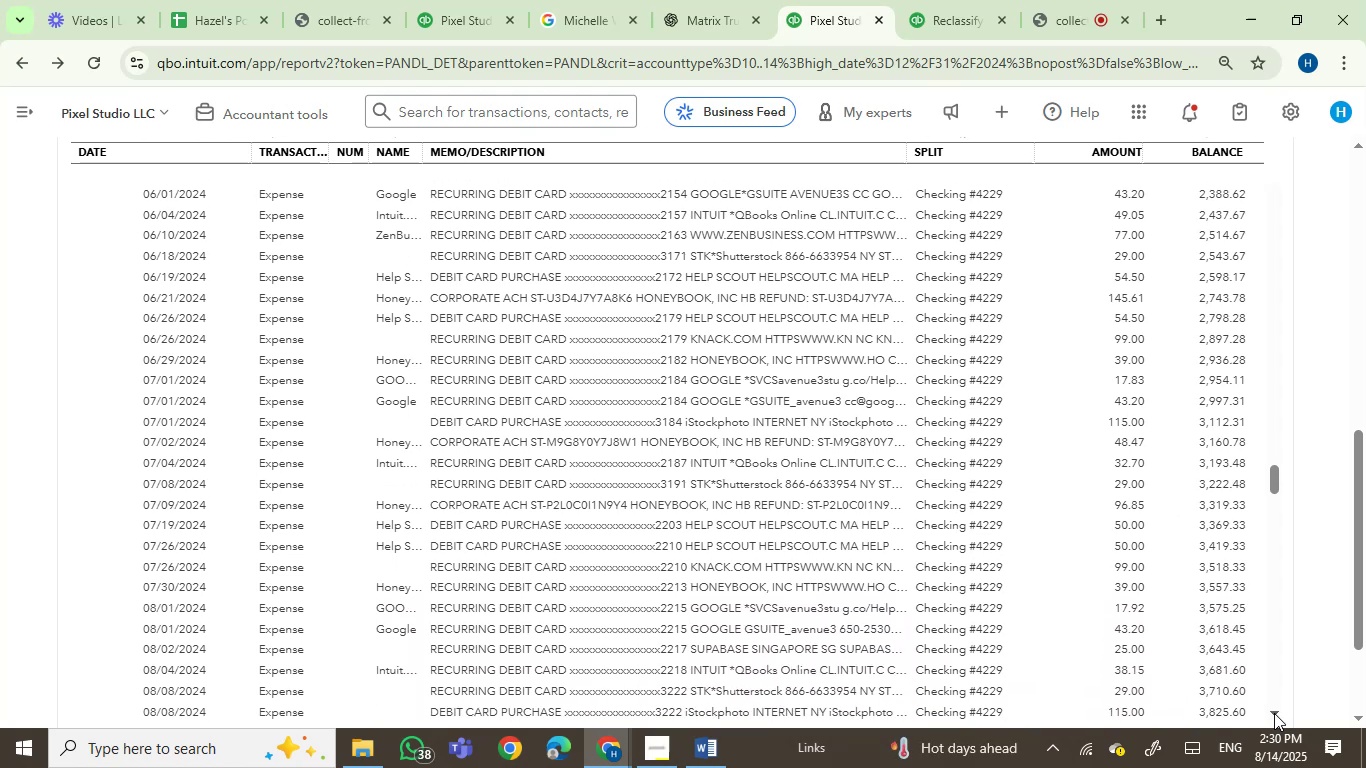 
left_click([1274, 713])
 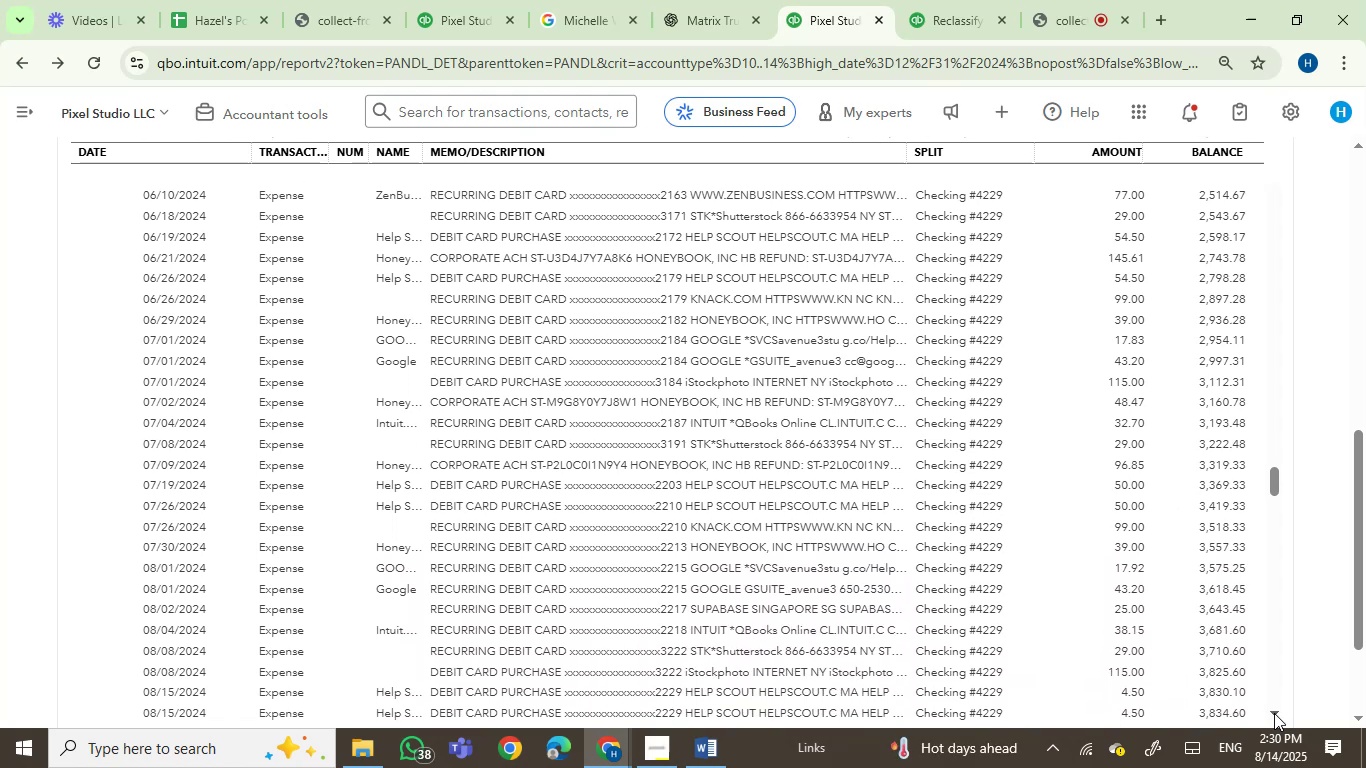 
left_click([1274, 713])
 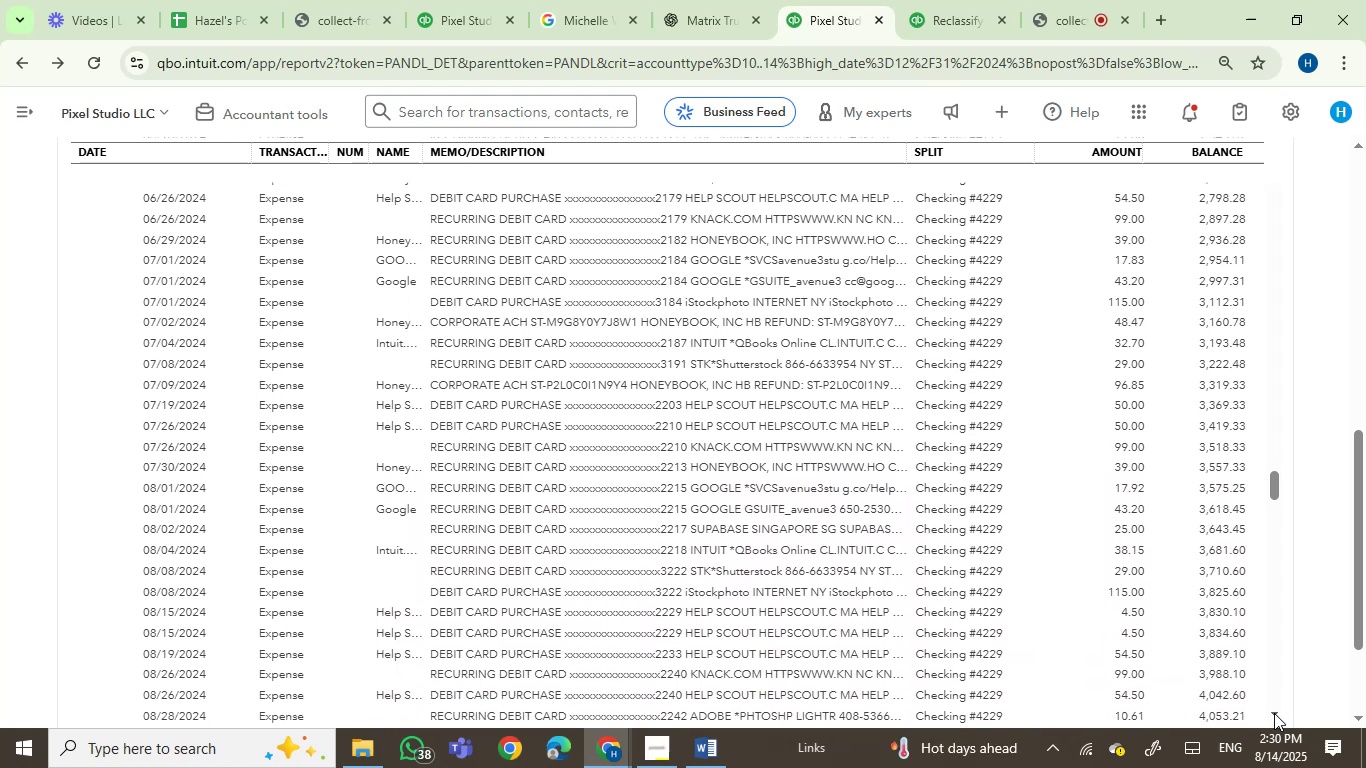 
double_click([1274, 713])
 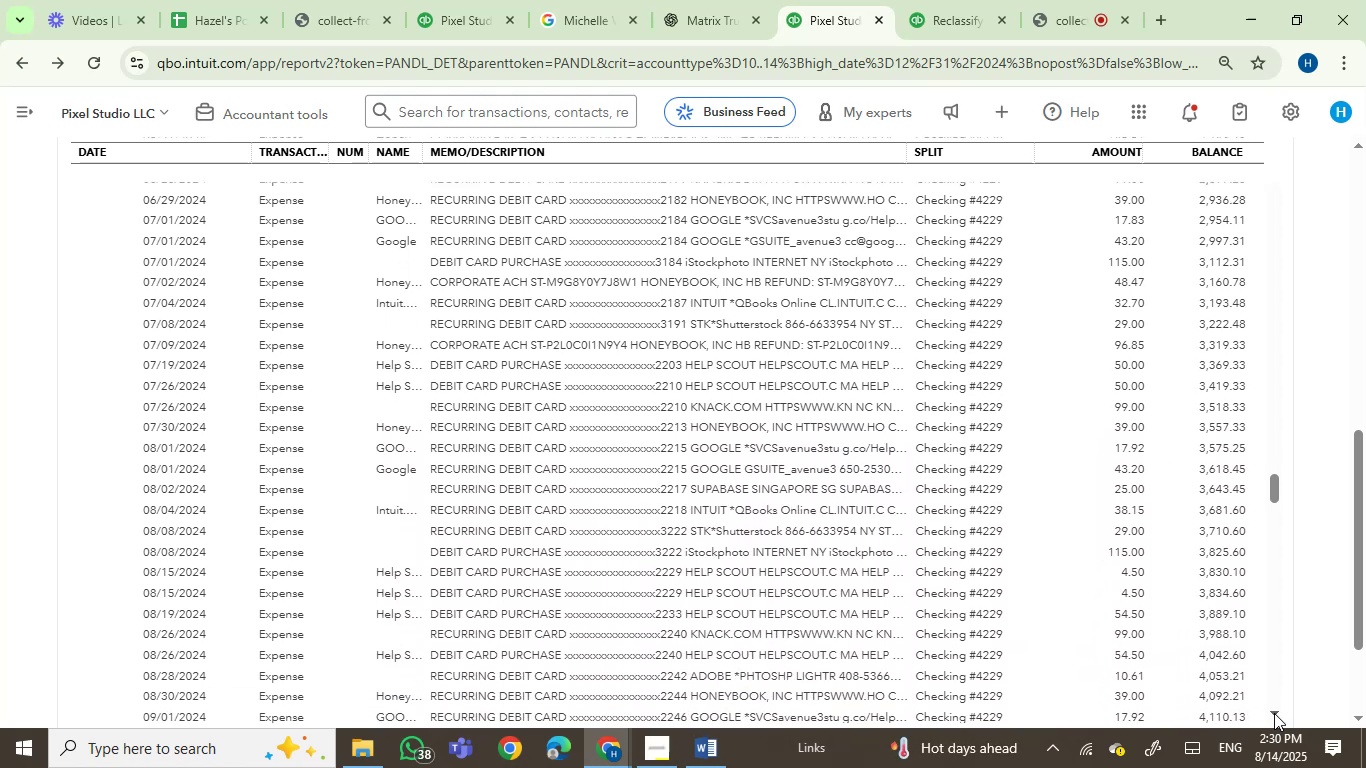 
triple_click([1274, 713])
 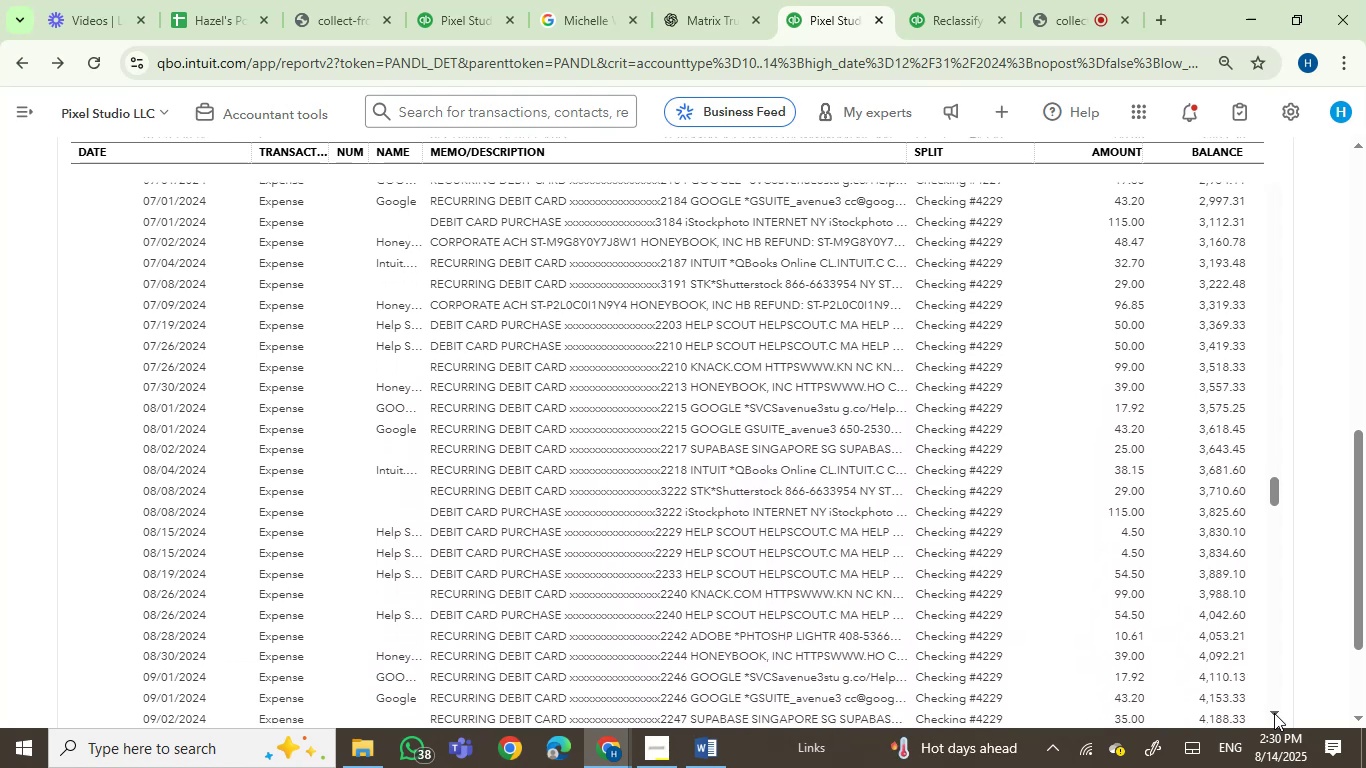 
triple_click([1274, 713])
 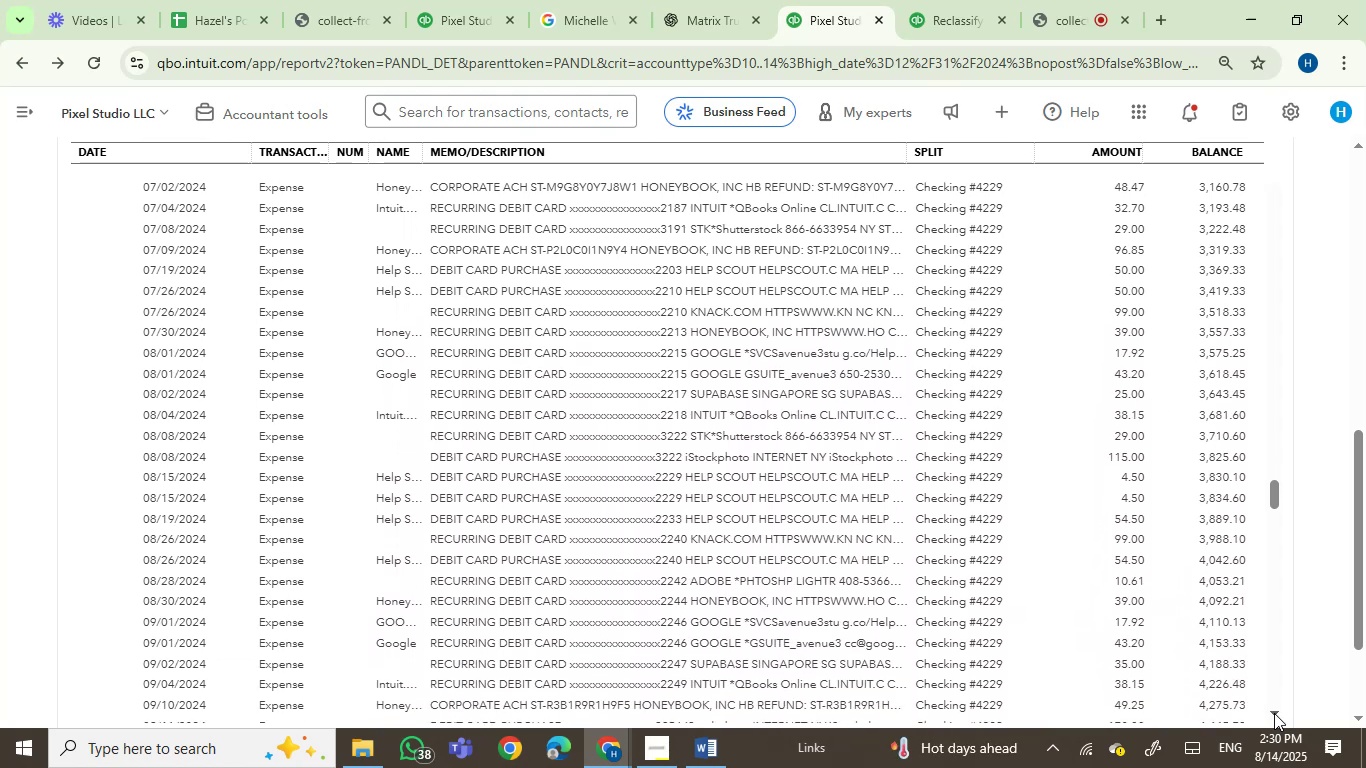 
double_click([1274, 713])
 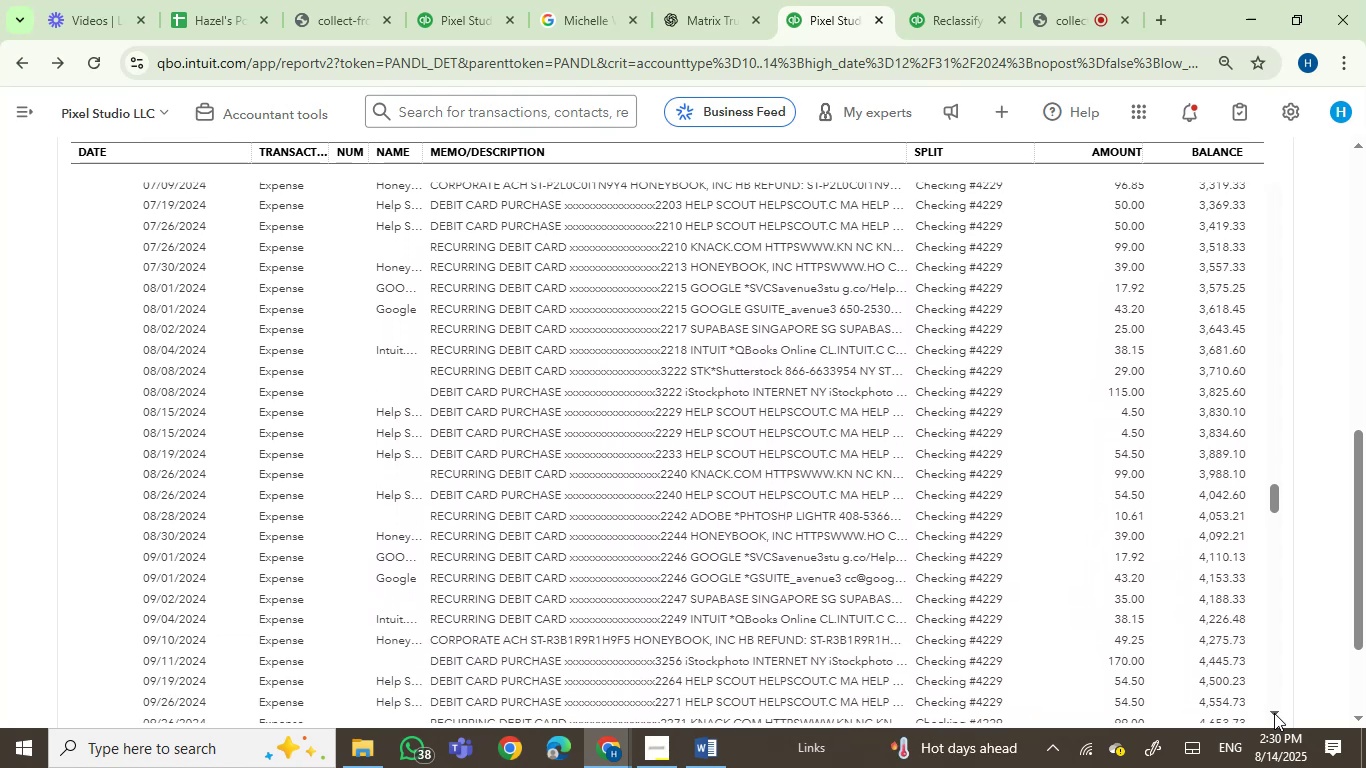 
triple_click([1274, 713])
 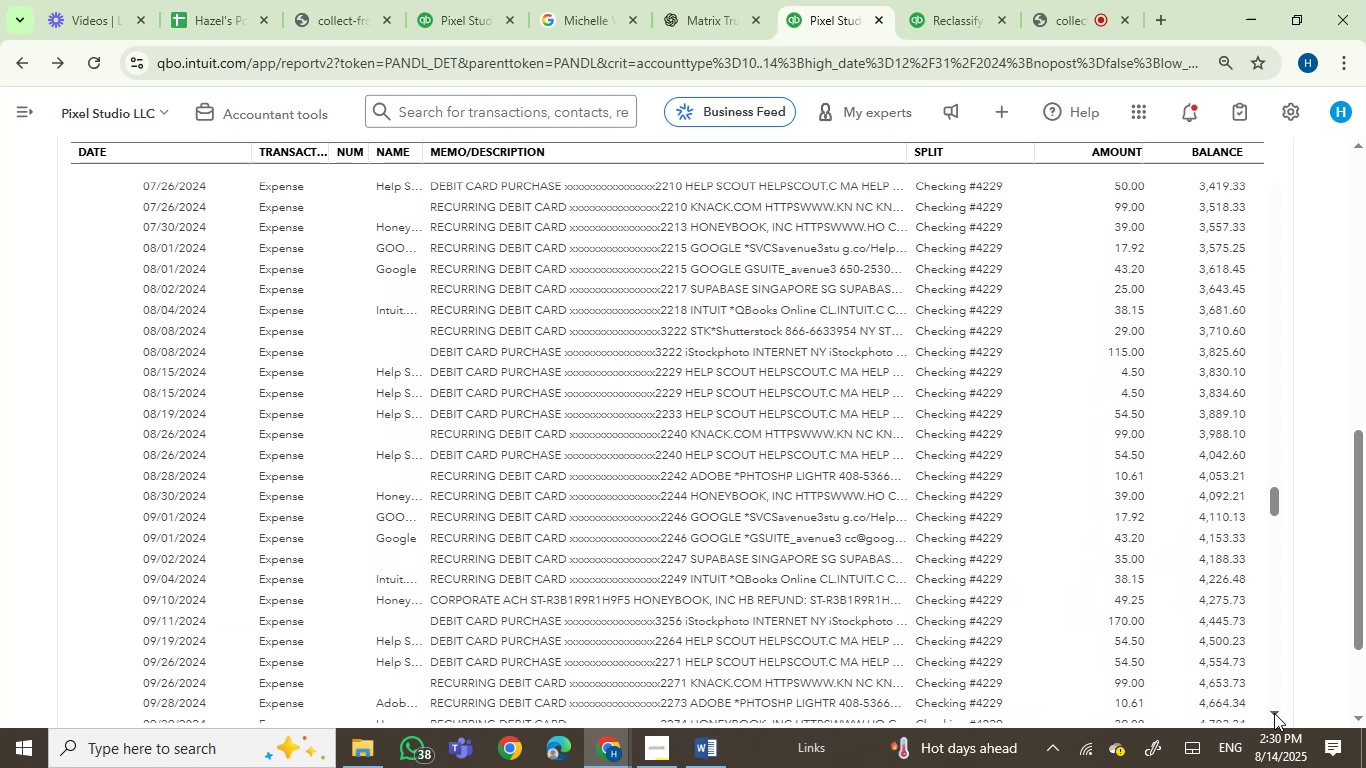 
triple_click([1274, 713])
 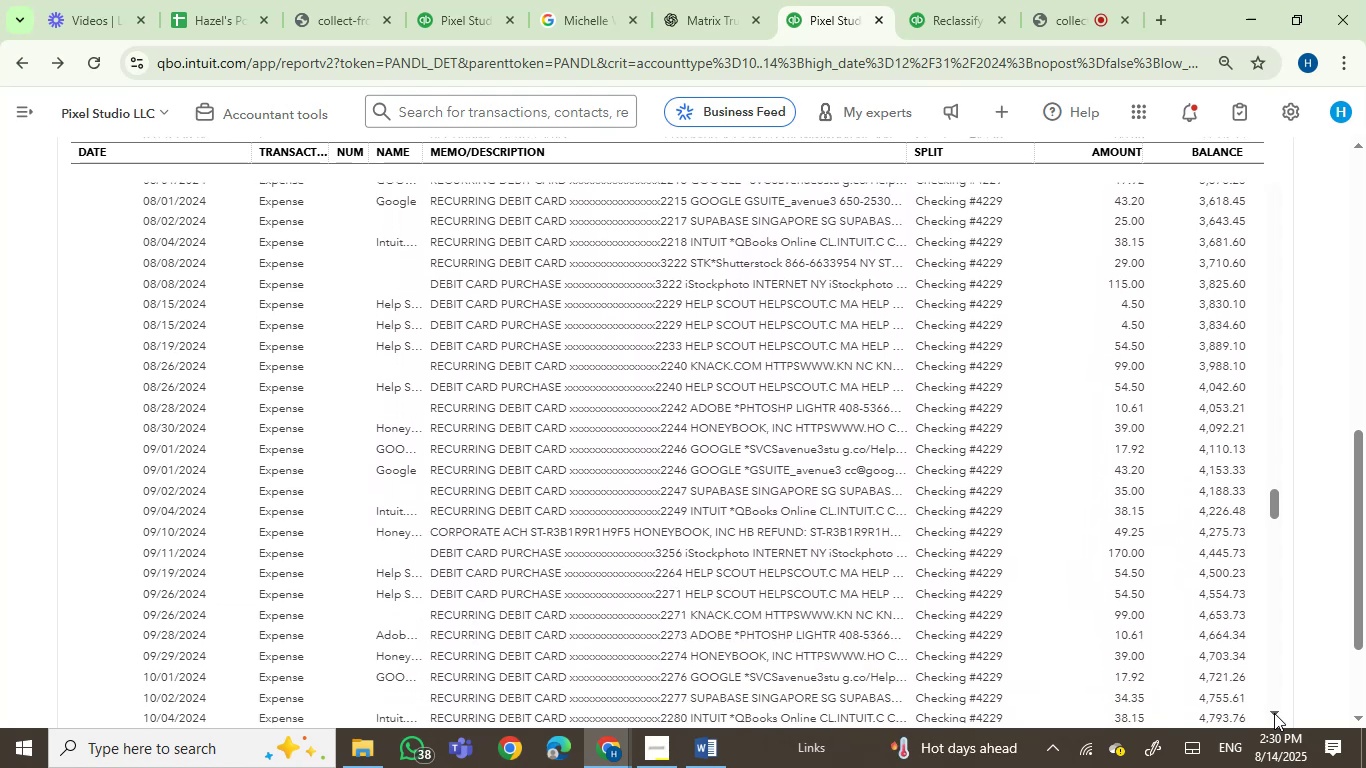 
double_click([1274, 713])
 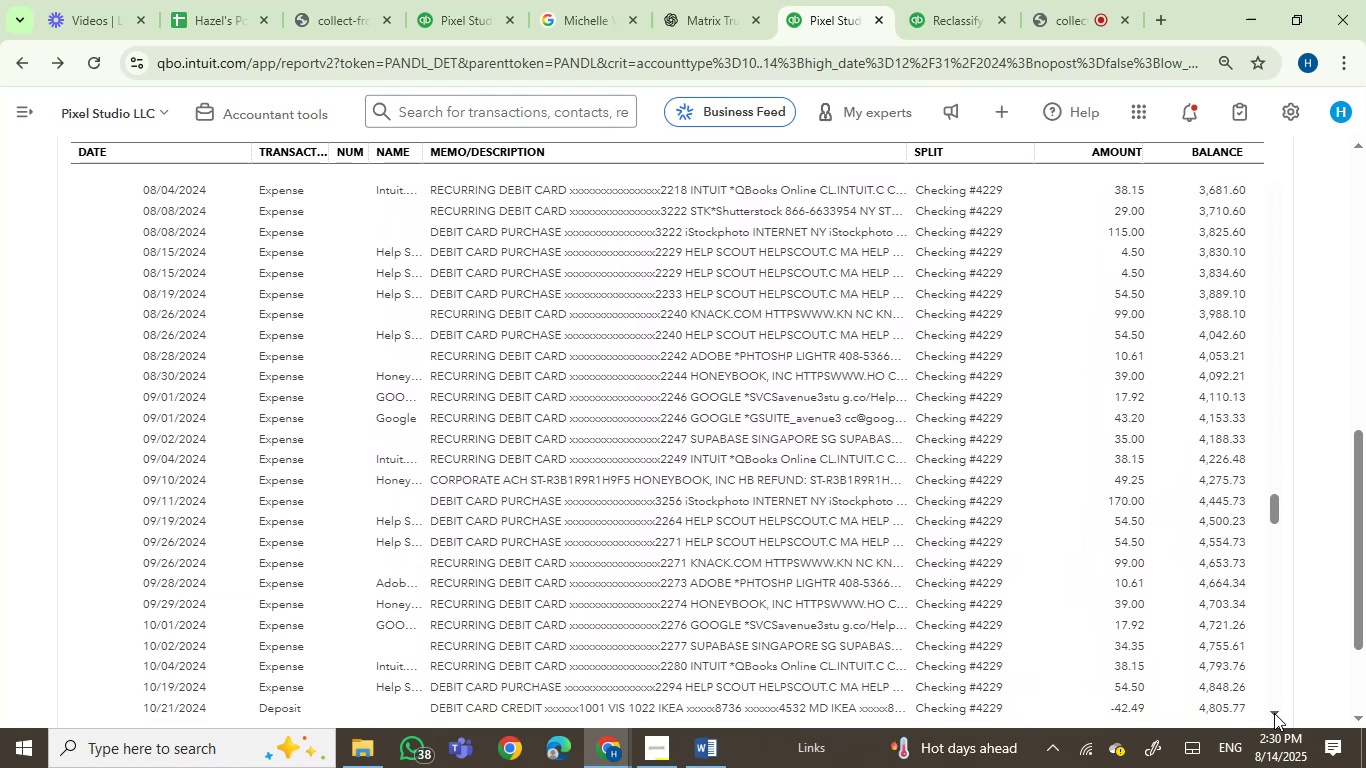 
triple_click([1274, 713])
 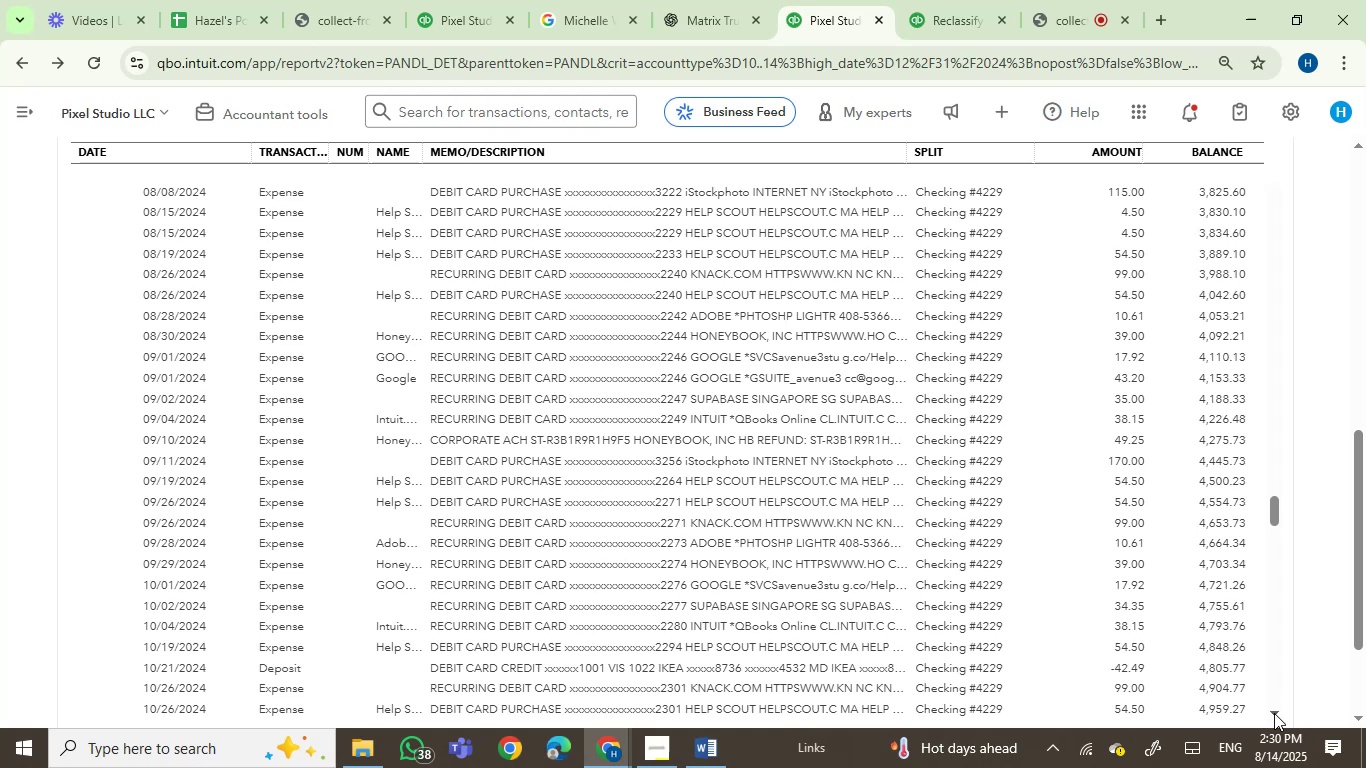 
double_click([1274, 713])
 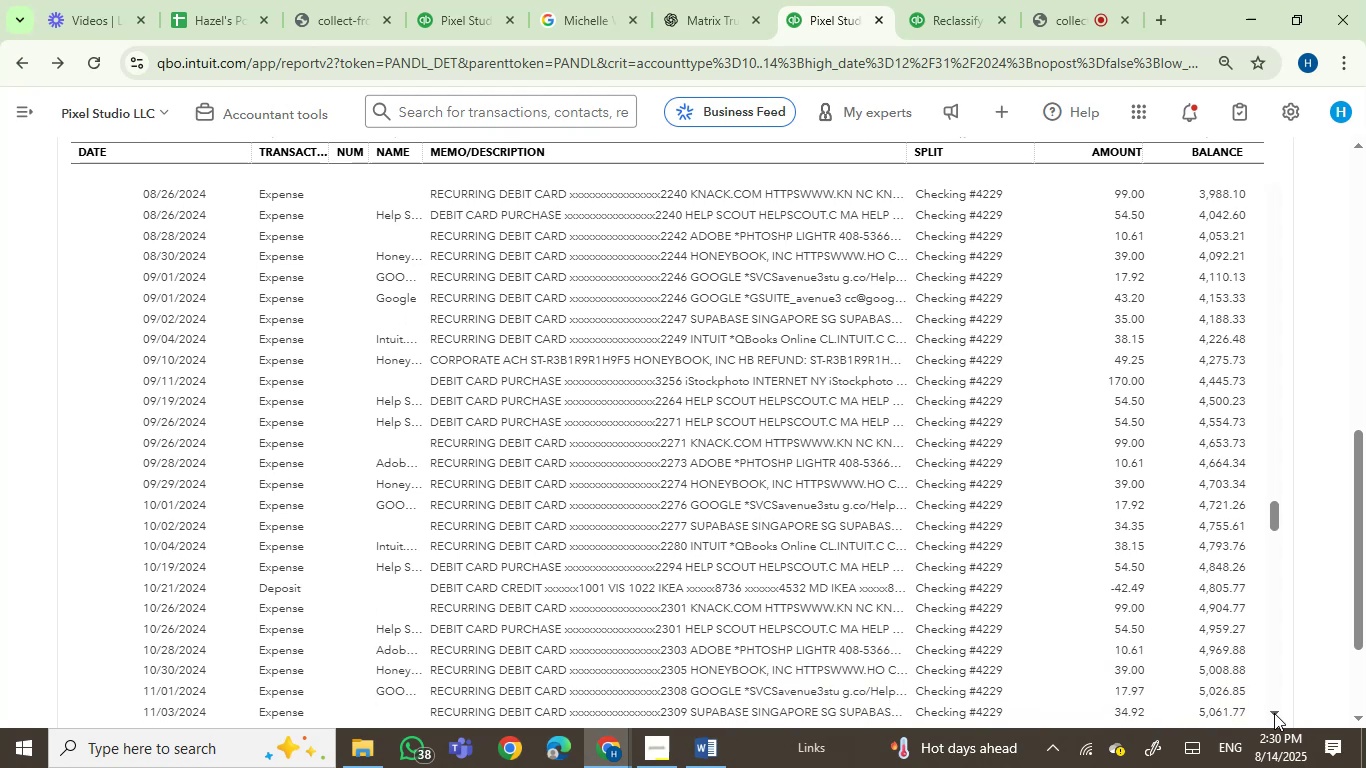 
triple_click([1274, 713])
 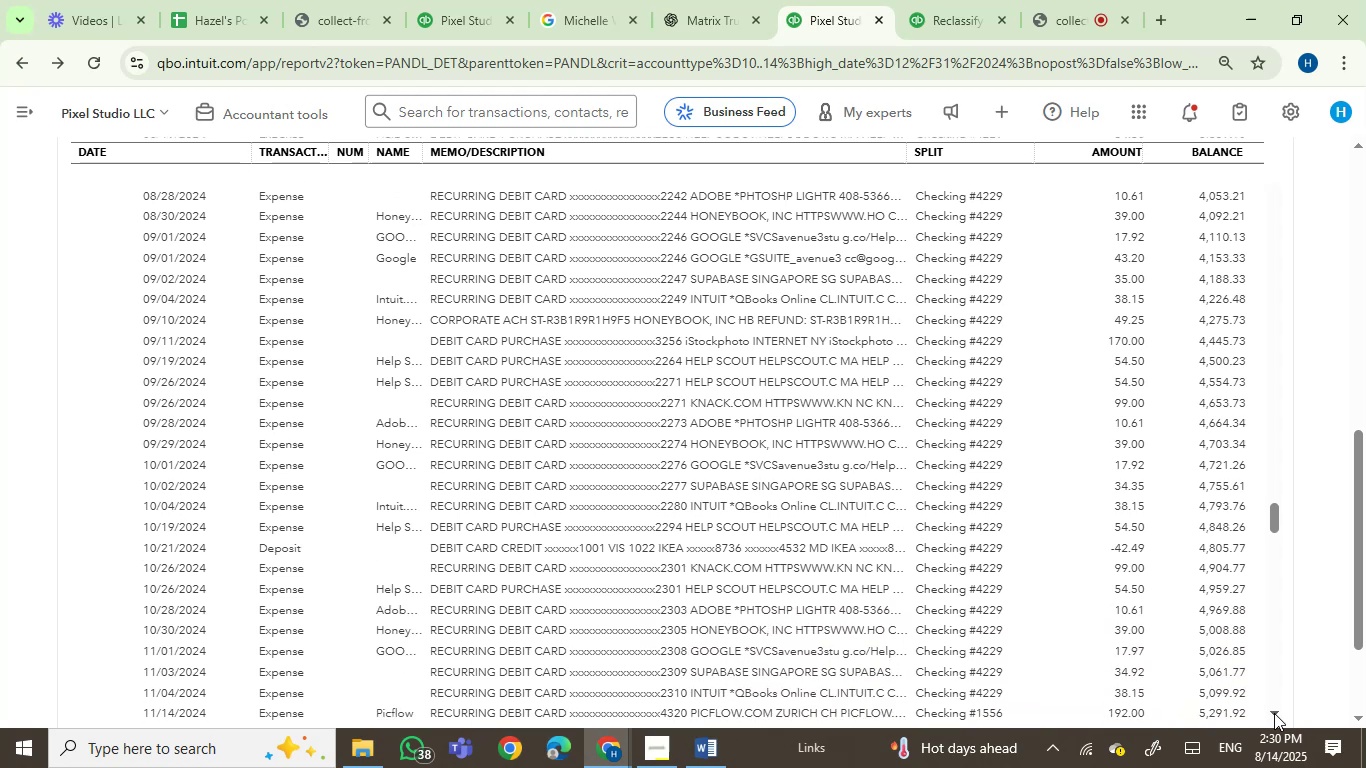 
left_click([1274, 713])
 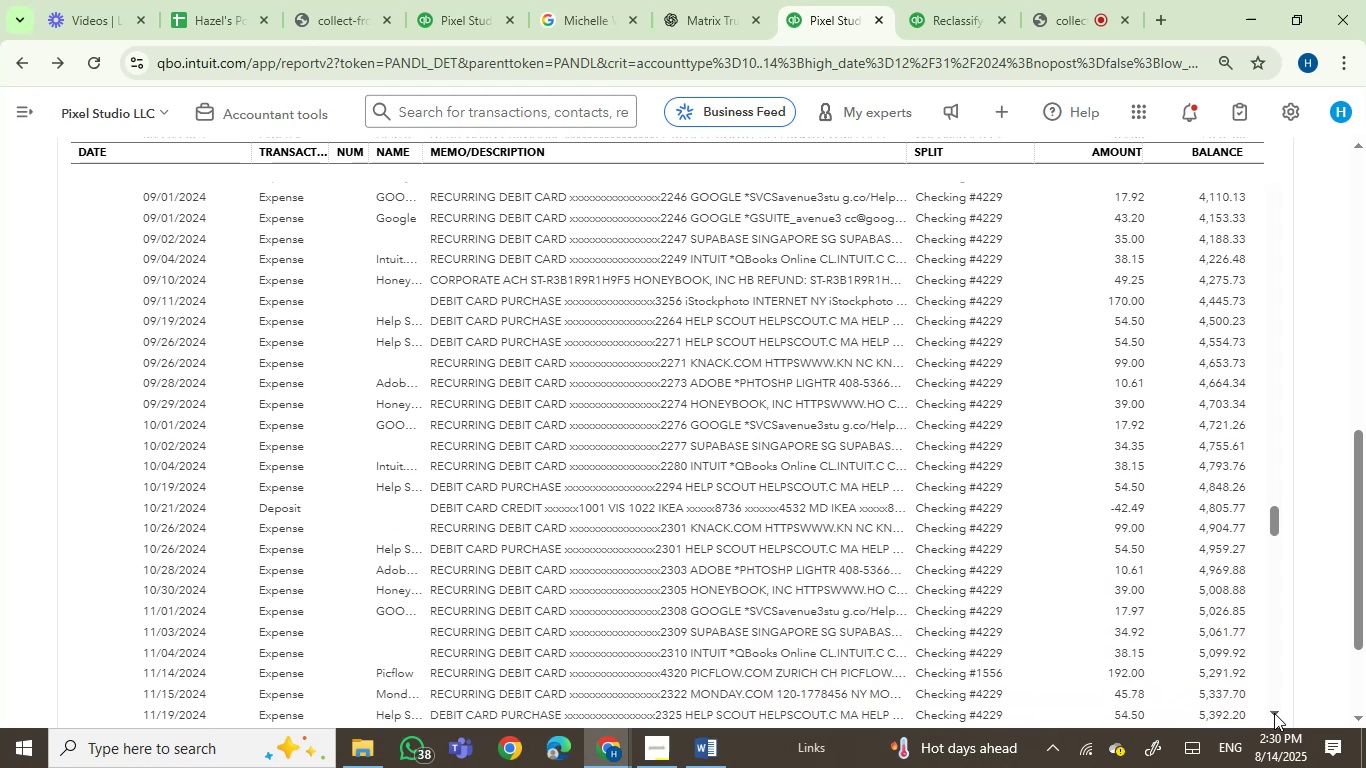 
left_click([1274, 713])
 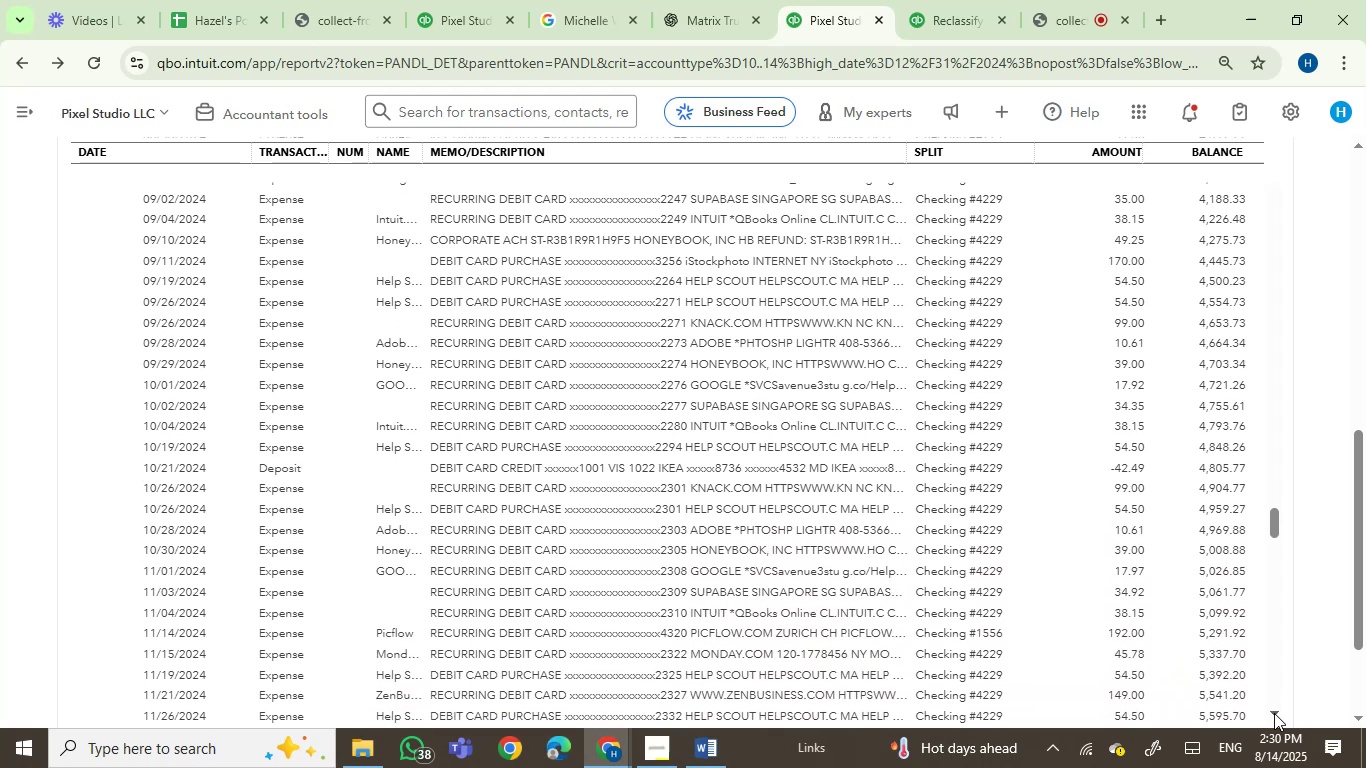 
left_click([1274, 713])
 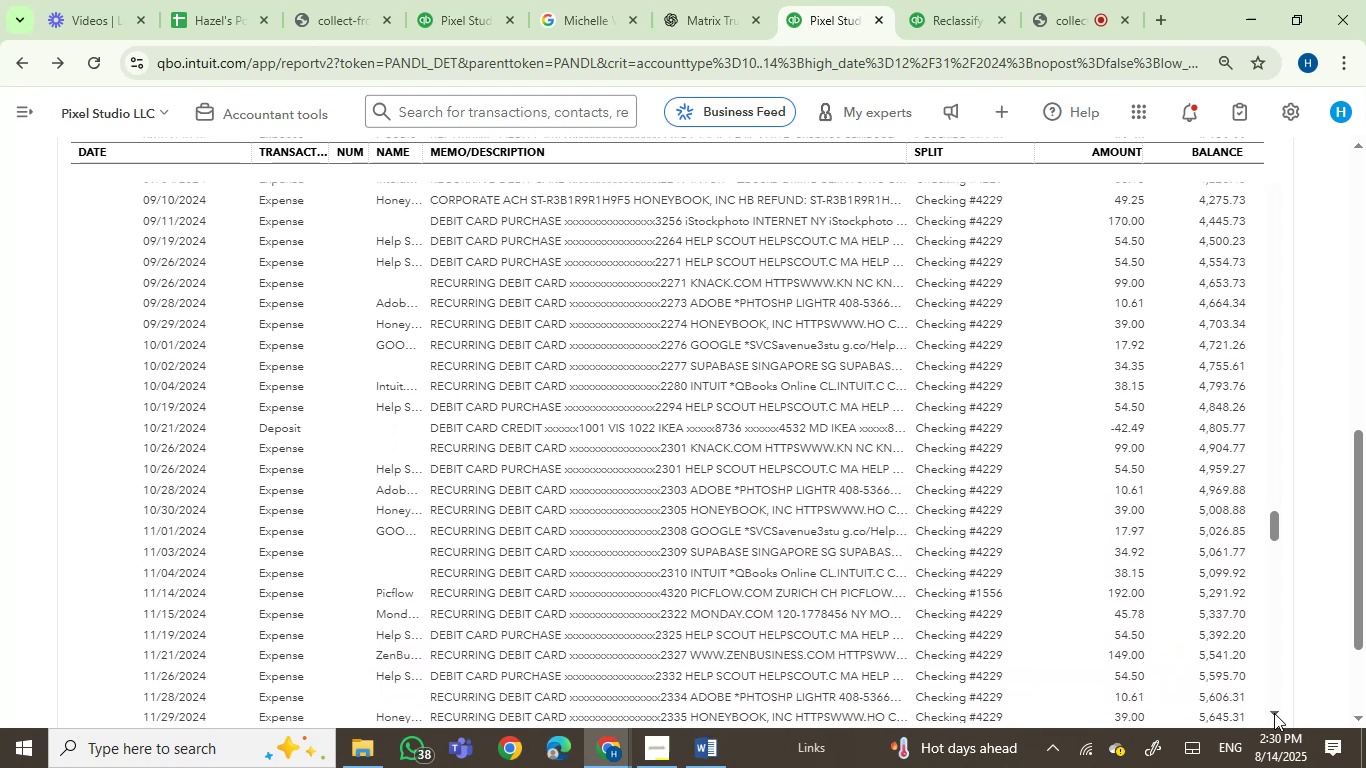 
double_click([1274, 713])
 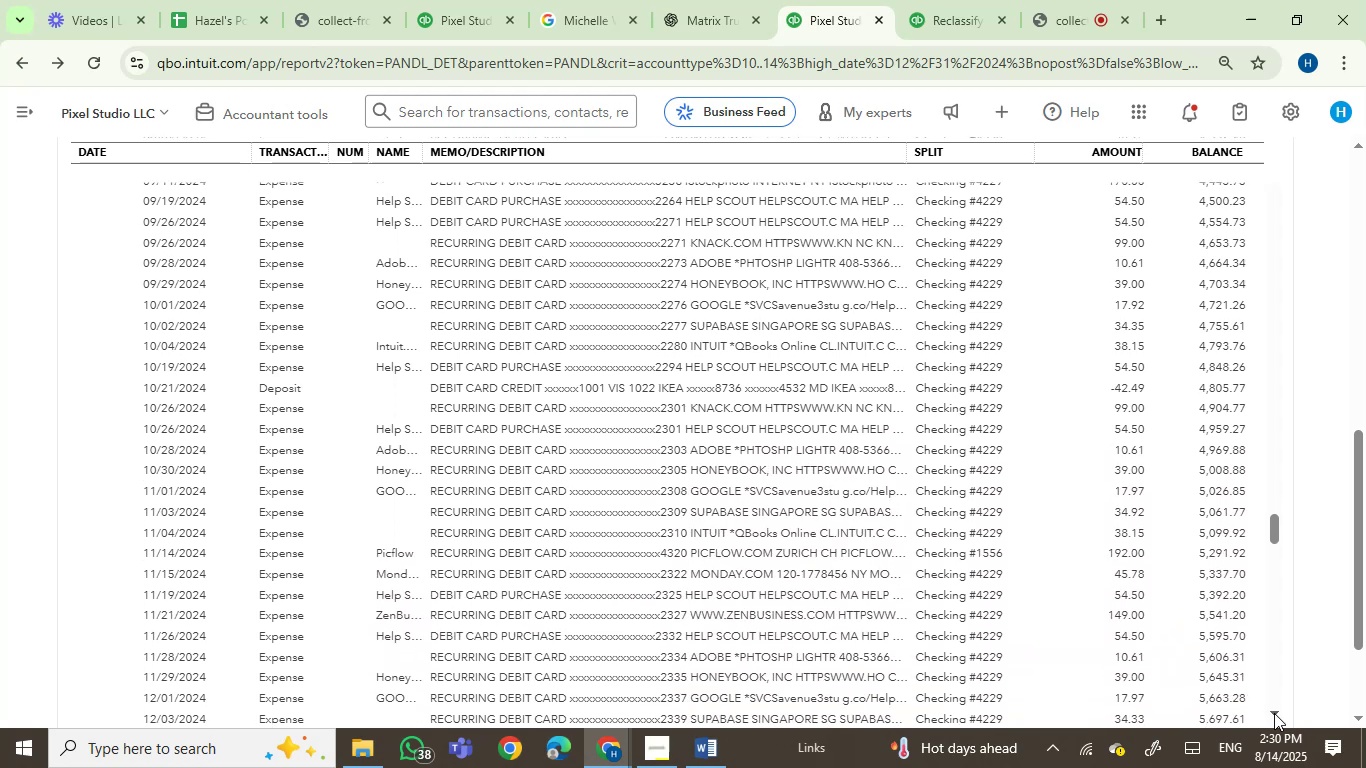 
triple_click([1274, 713])
 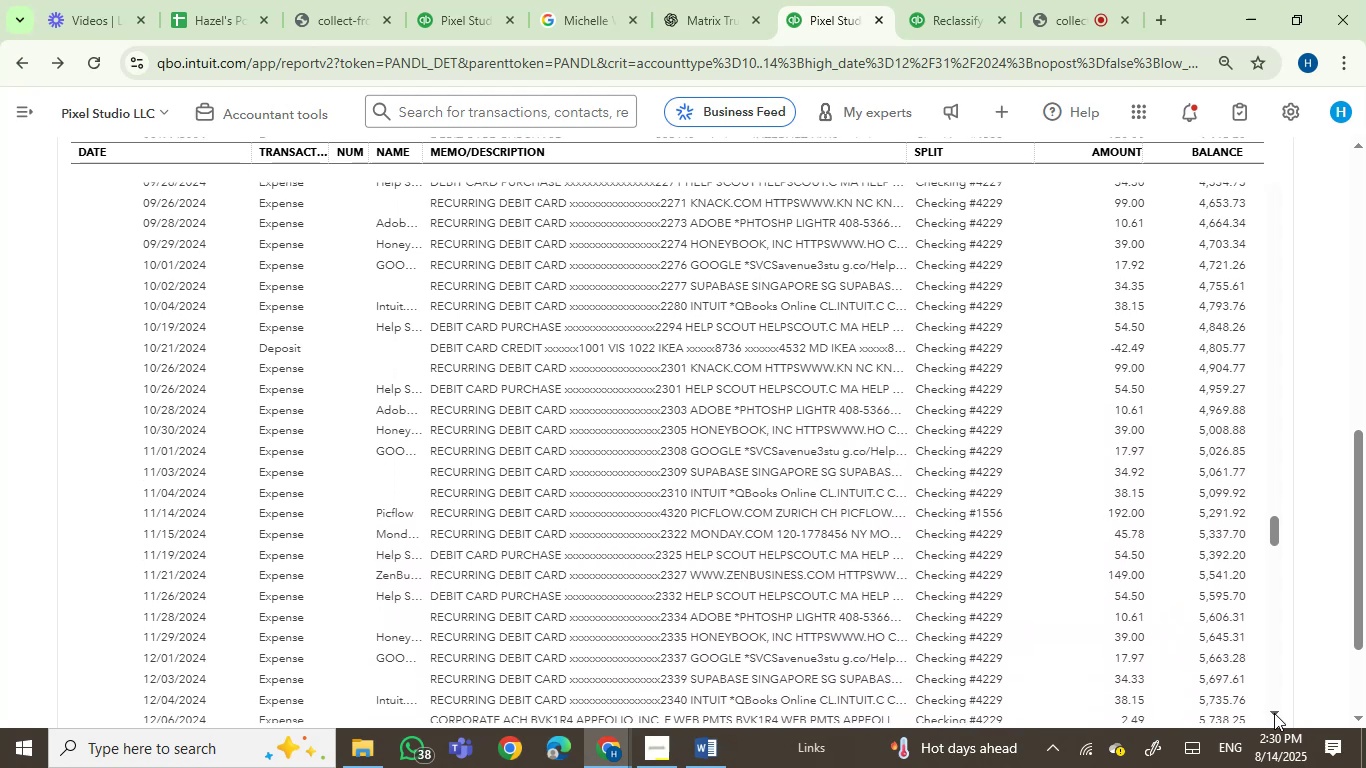 
triple_click([1274, 713])
 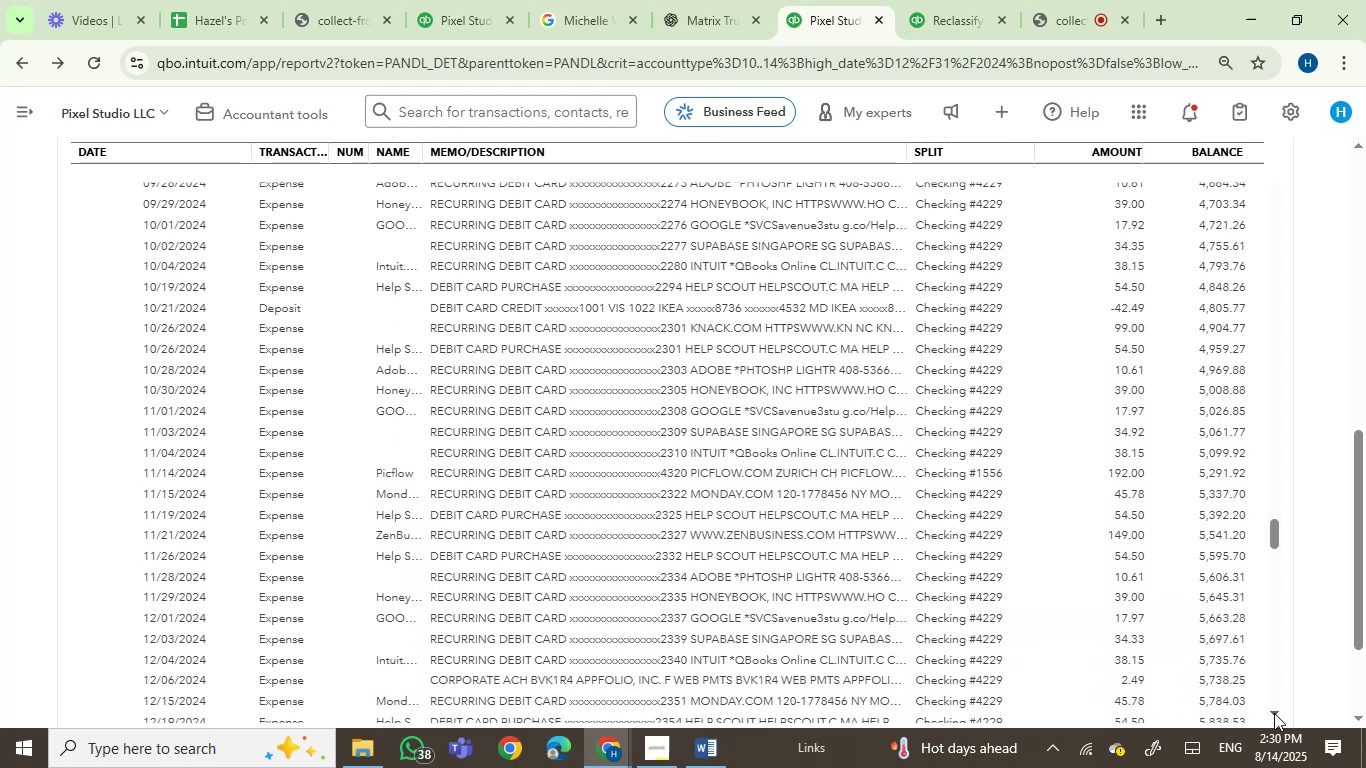 
left_click([1274, 713])
 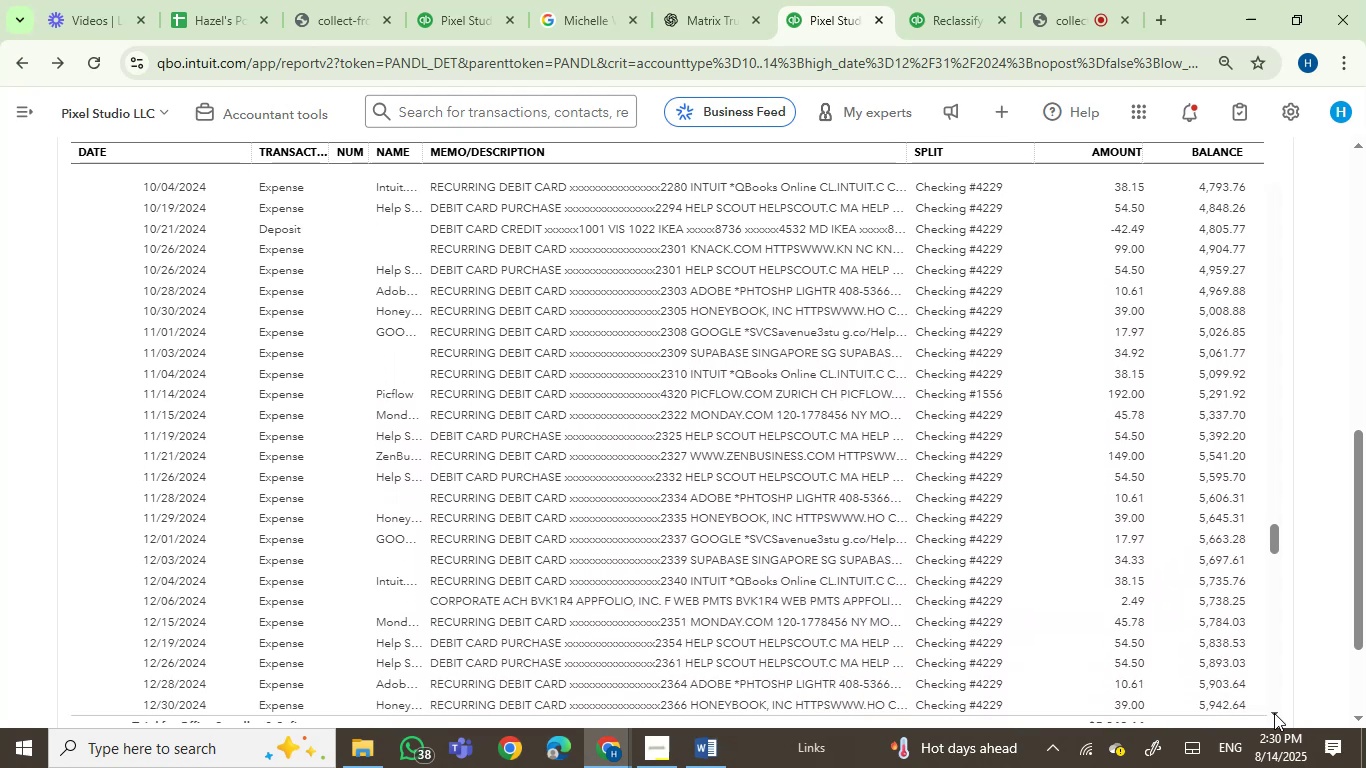 
double_click([1274, 713])
 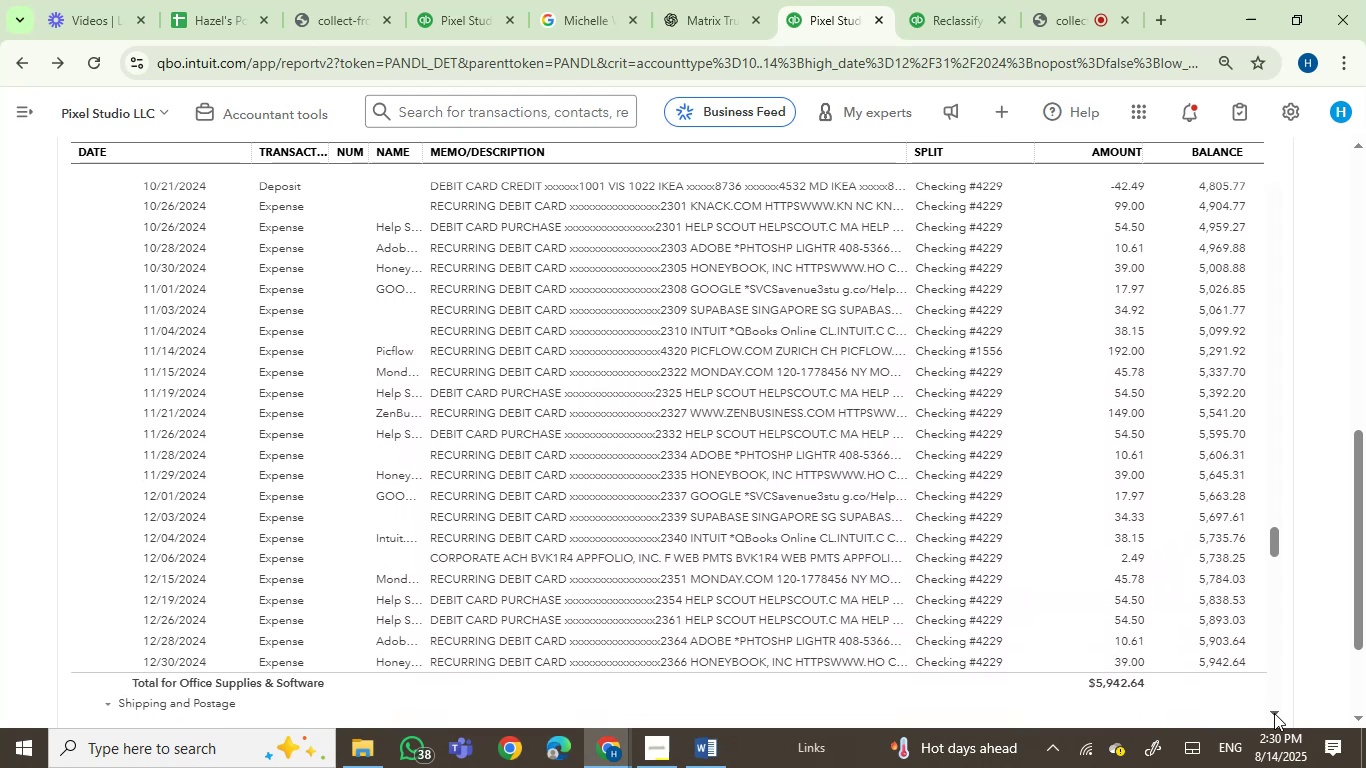 
triple_click([1274, 713])
 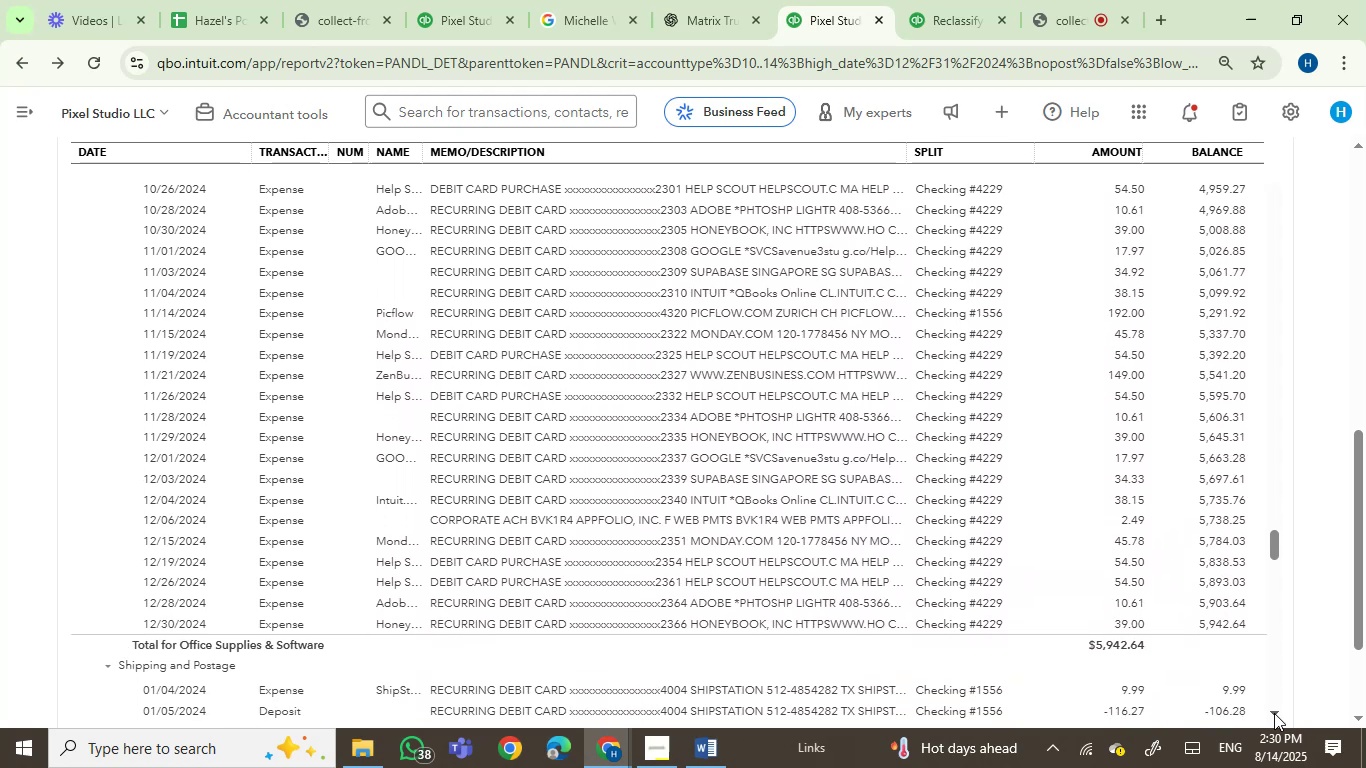 
left_click([1274, 713])
 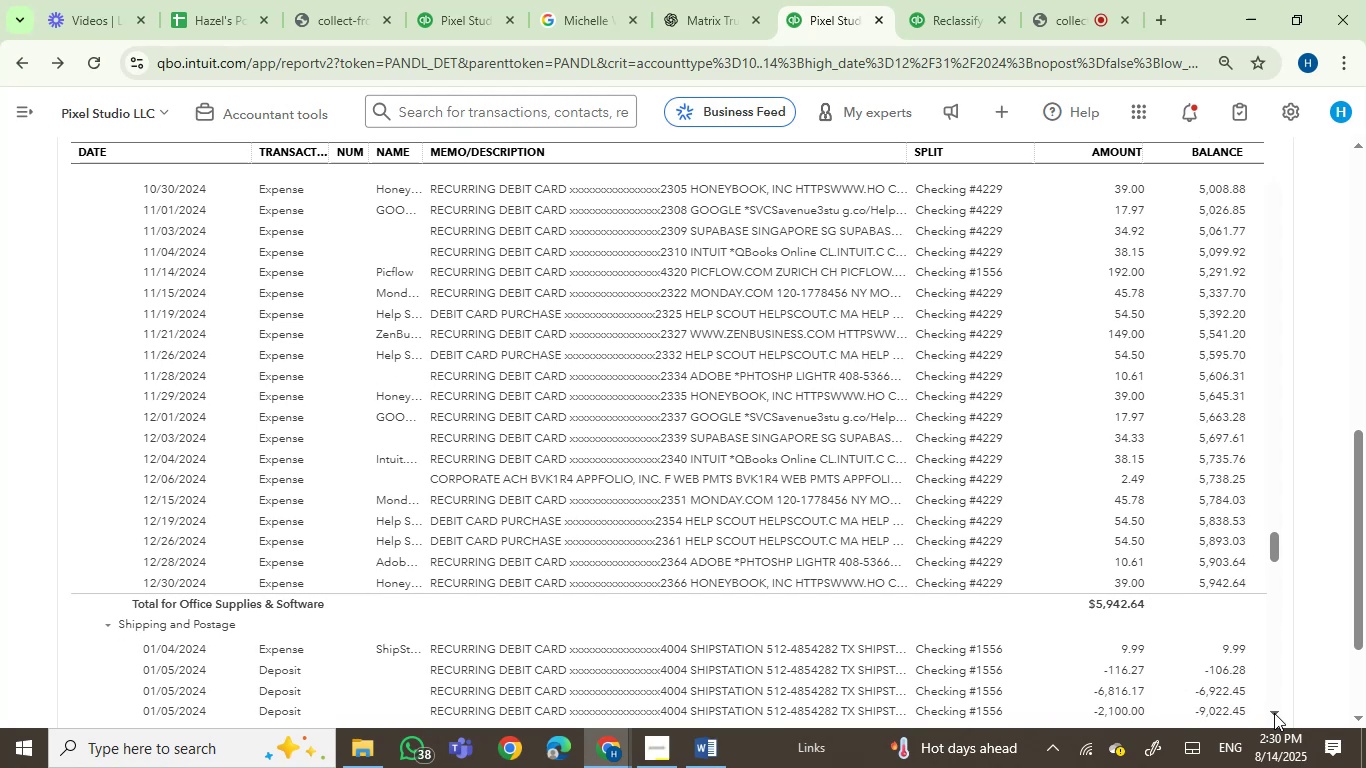 
double_click([1274, 713])
 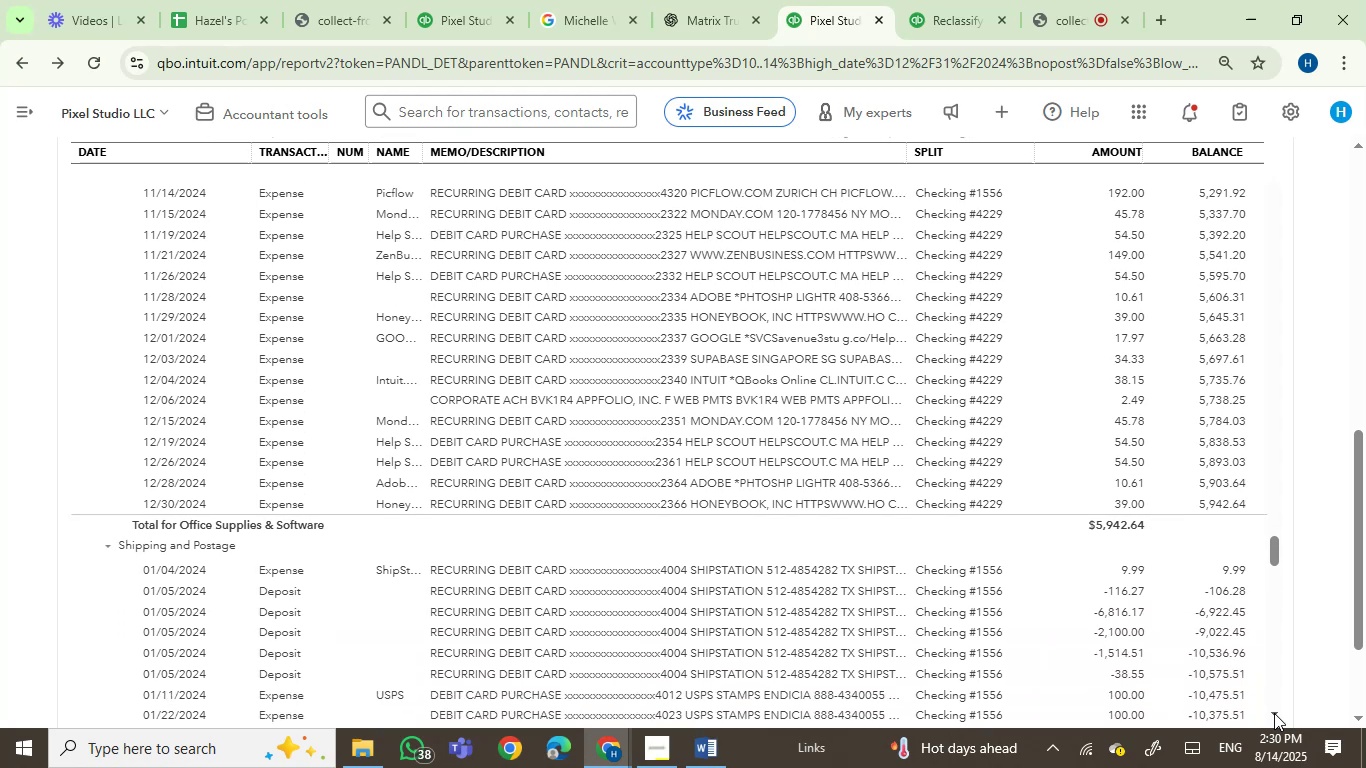 
triple_click([1274, 713])
 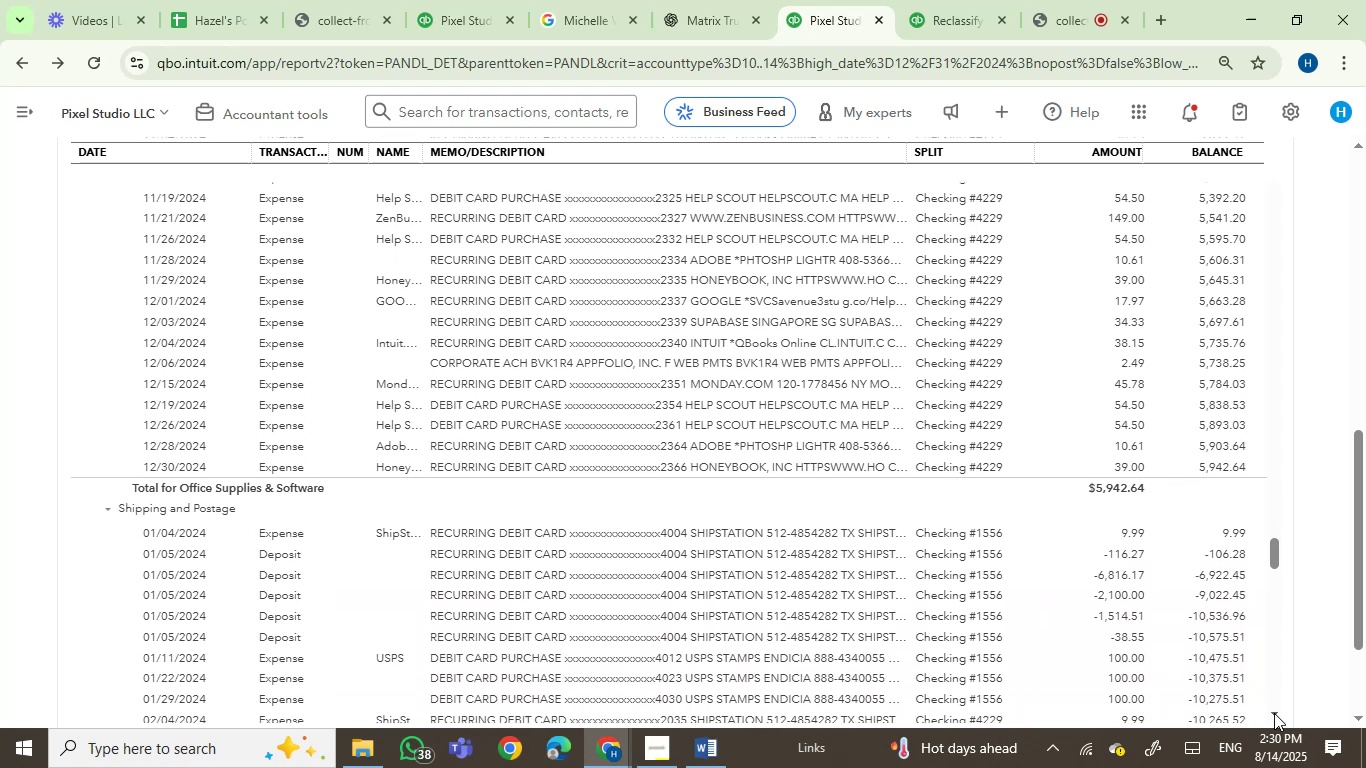 
triple_click([1274, 713])
 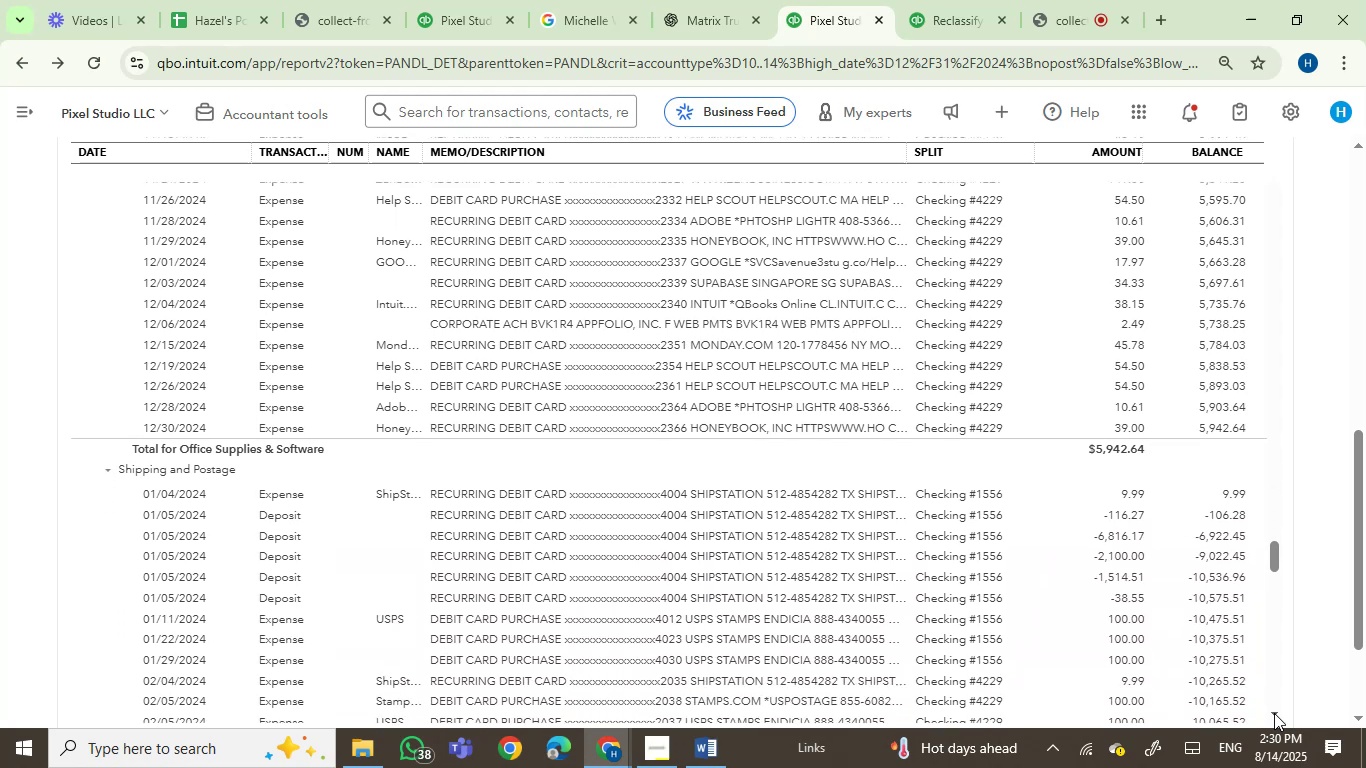 
triple_click([1274, 713])
 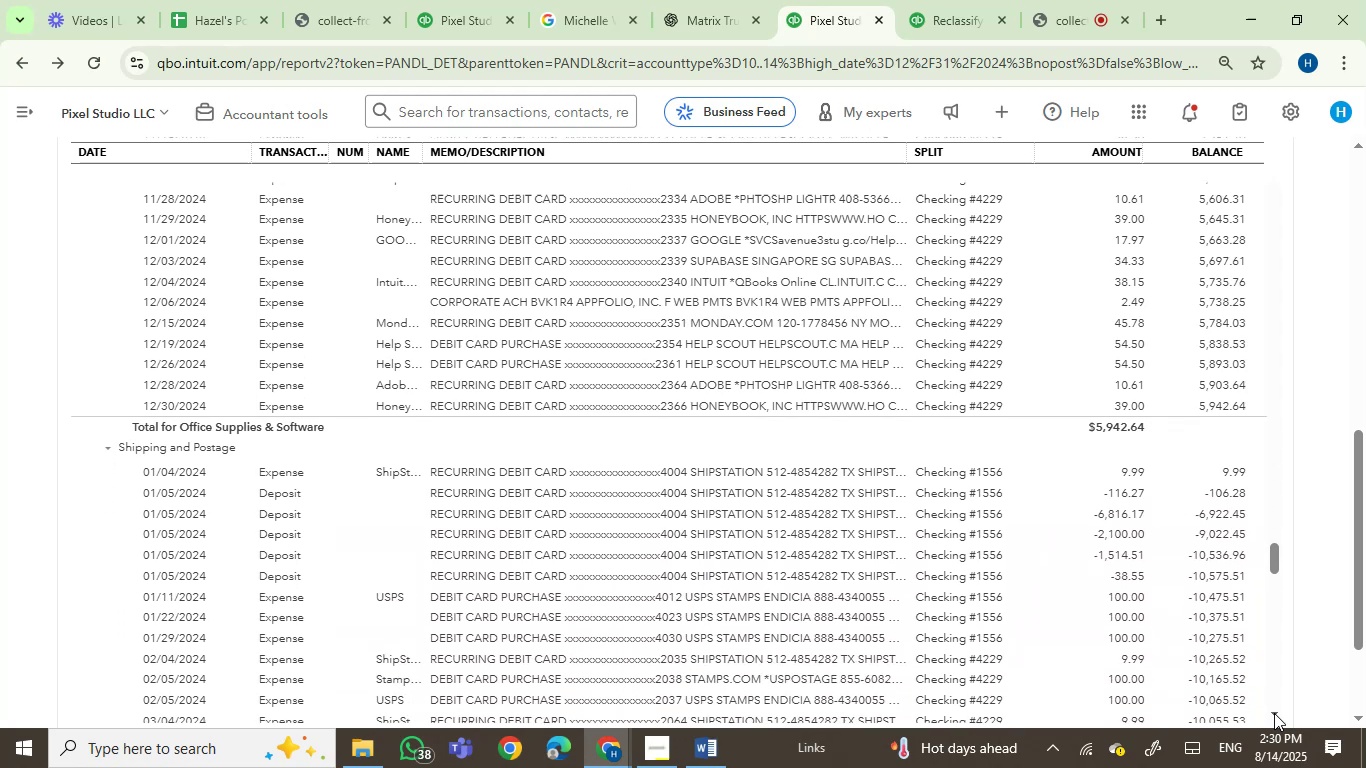 
triple_click([1274, 713])
 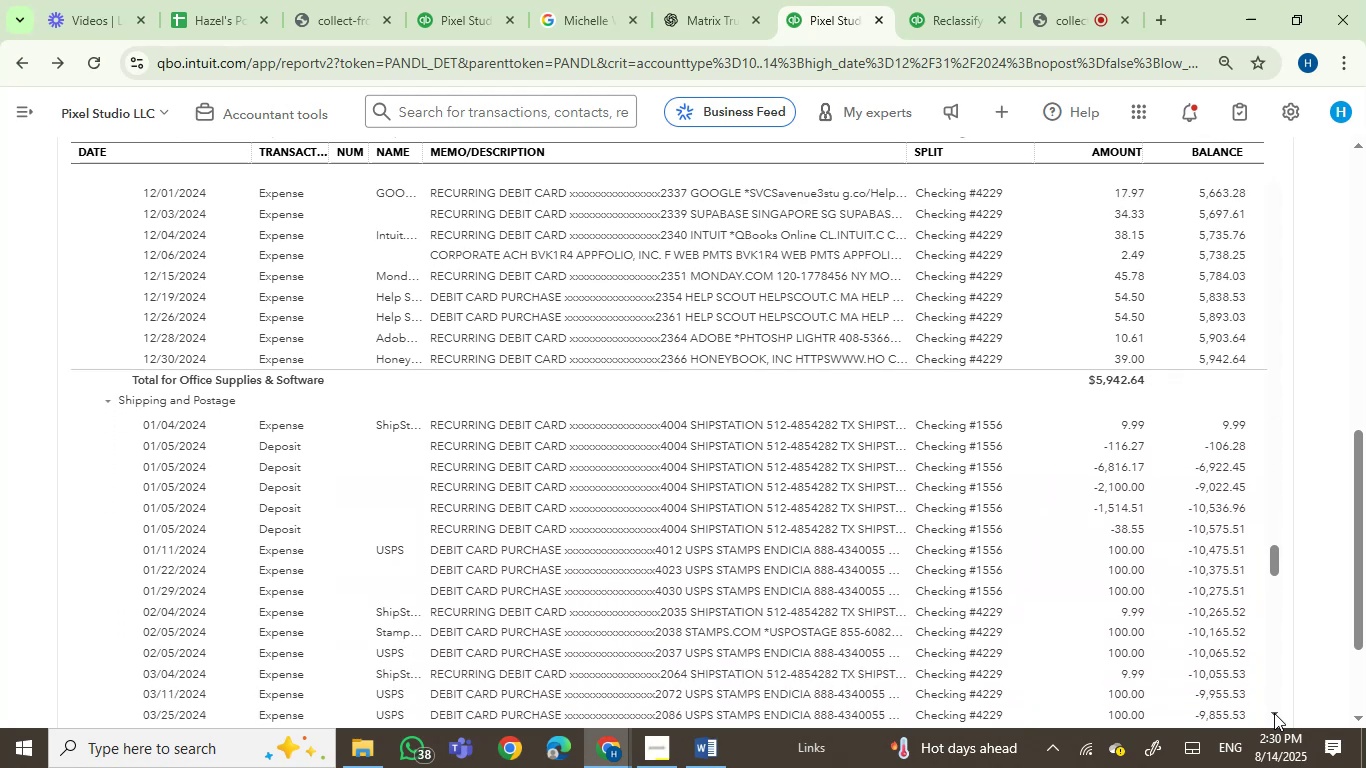 
triple_click([1274, 713])
 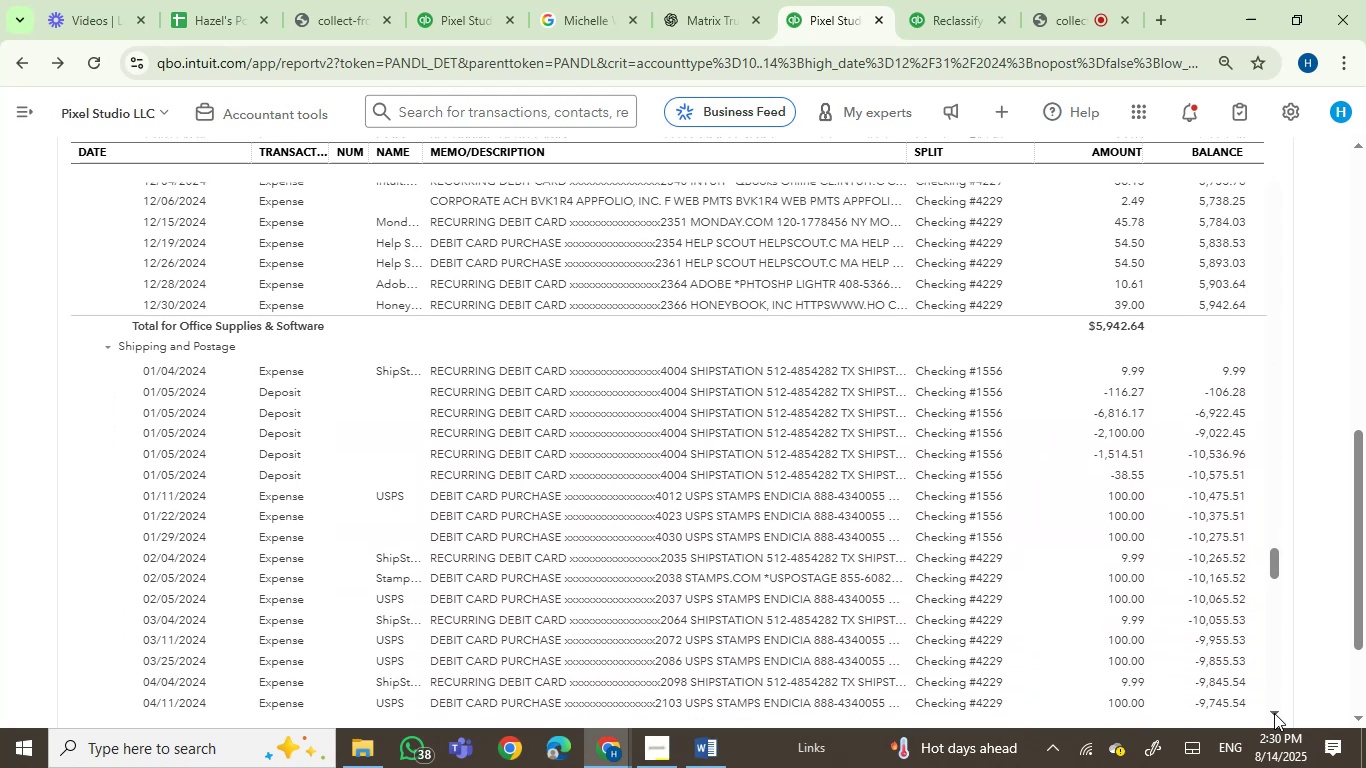 
triple_click([1274, 713])
 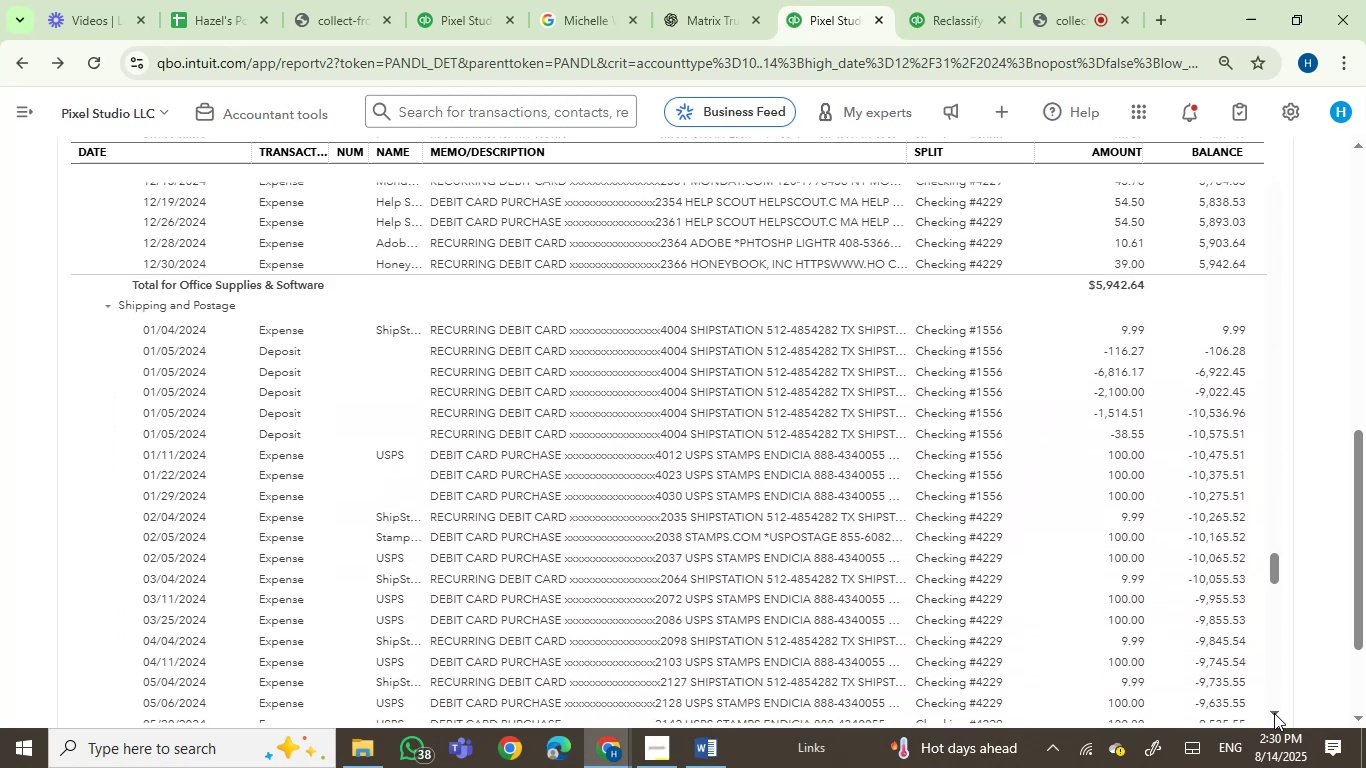 
triple_click([1274, 713])
 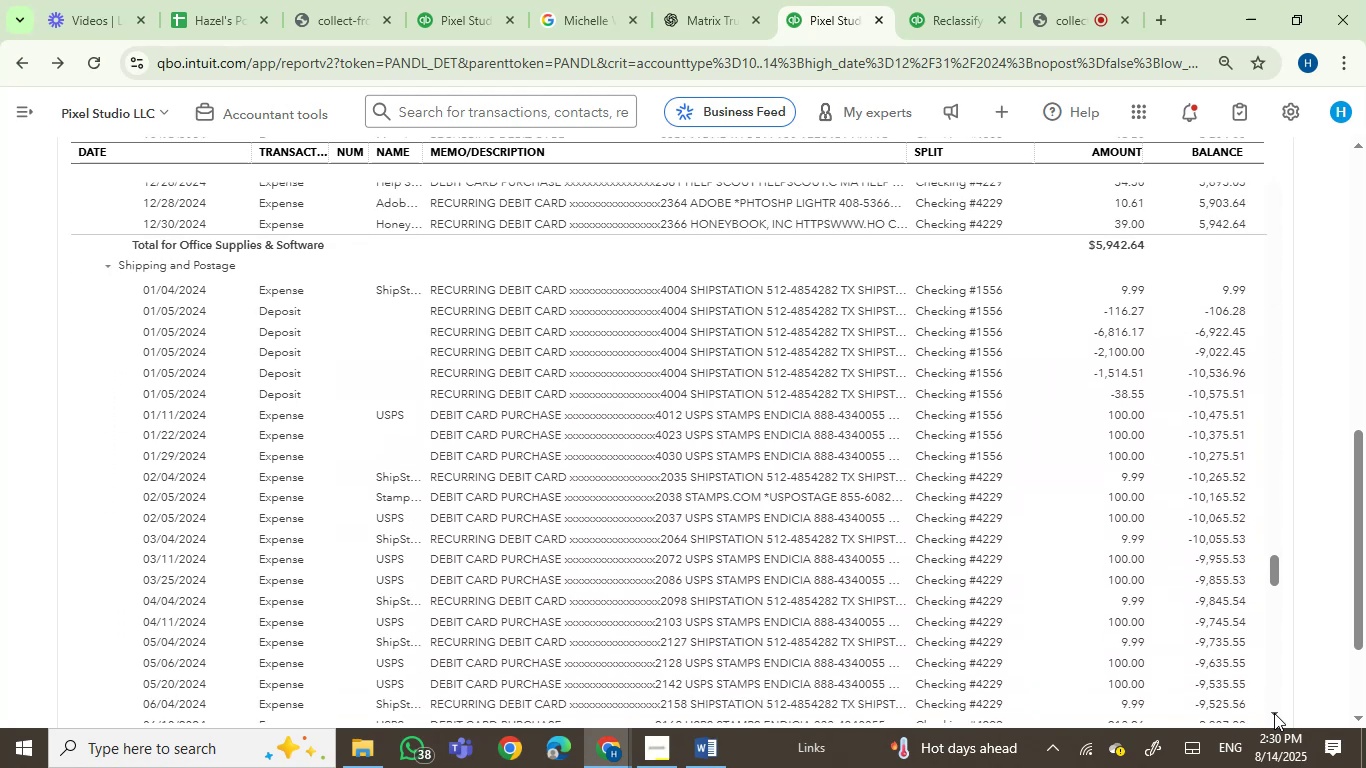 
triple_click([1274, 713])
 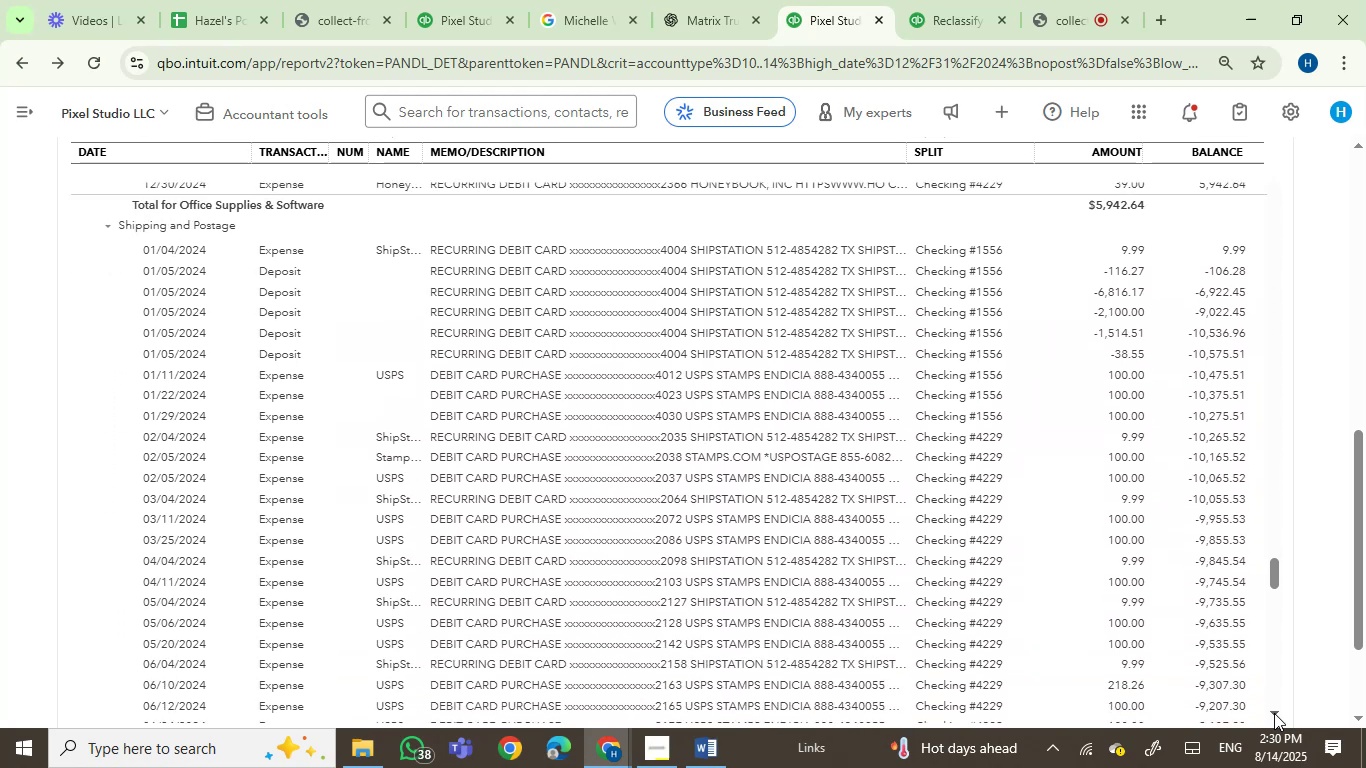 
double_click([1274, 713])
 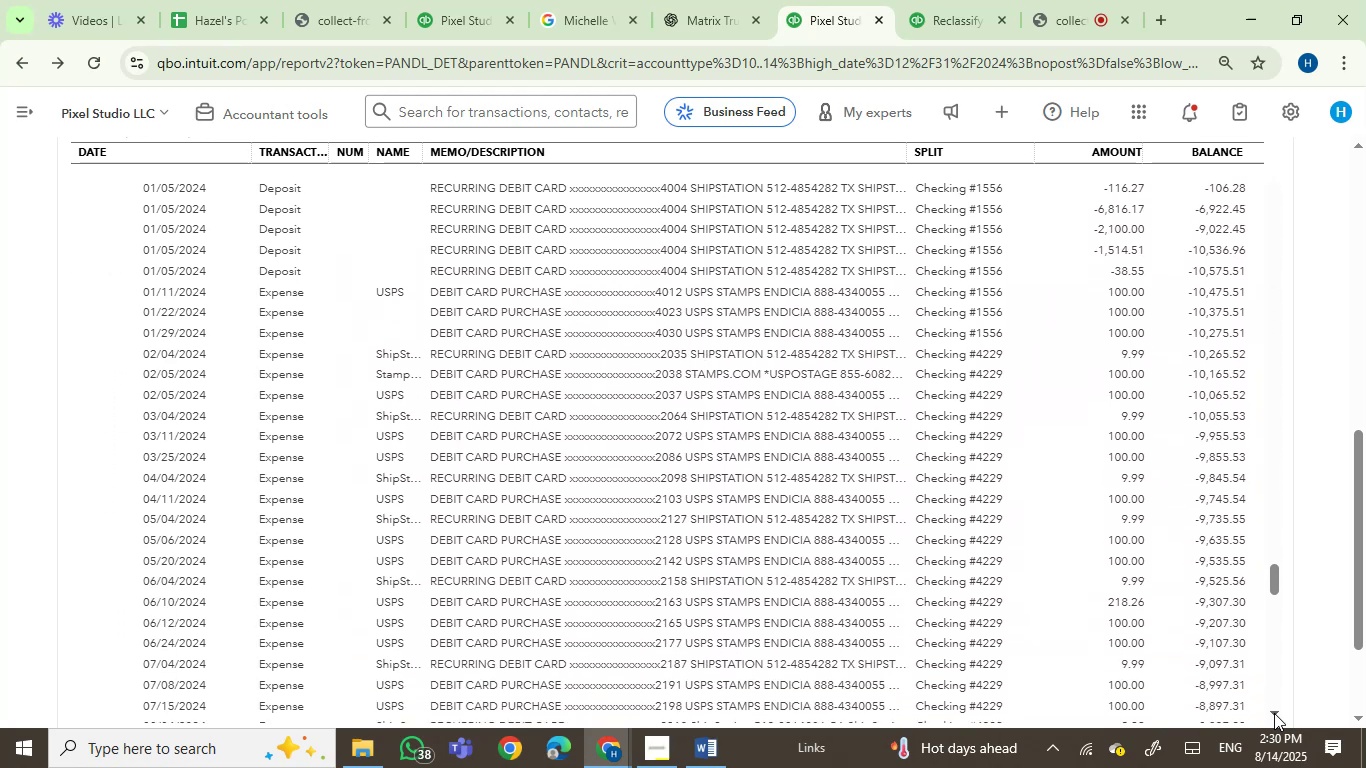 
triple_click([1274, 713])
 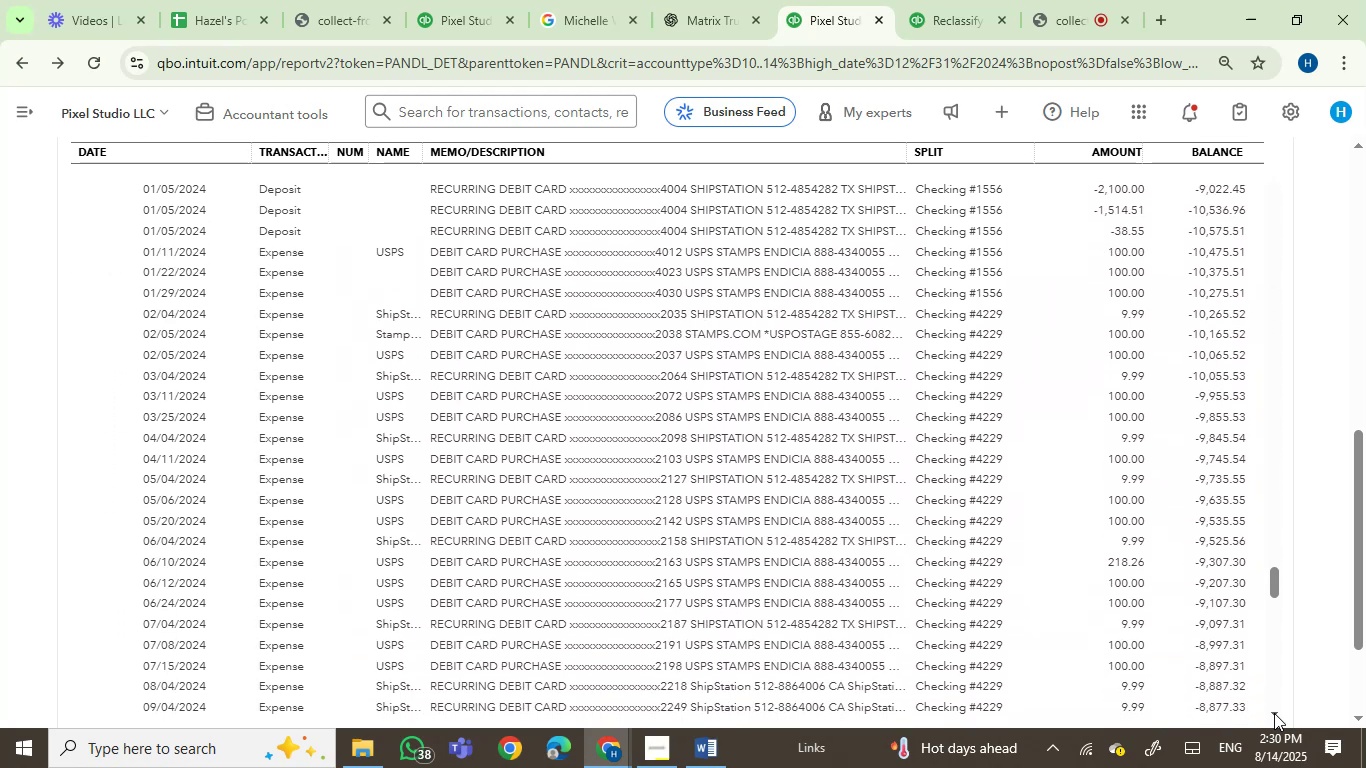 
triple_click([1274, 713])
 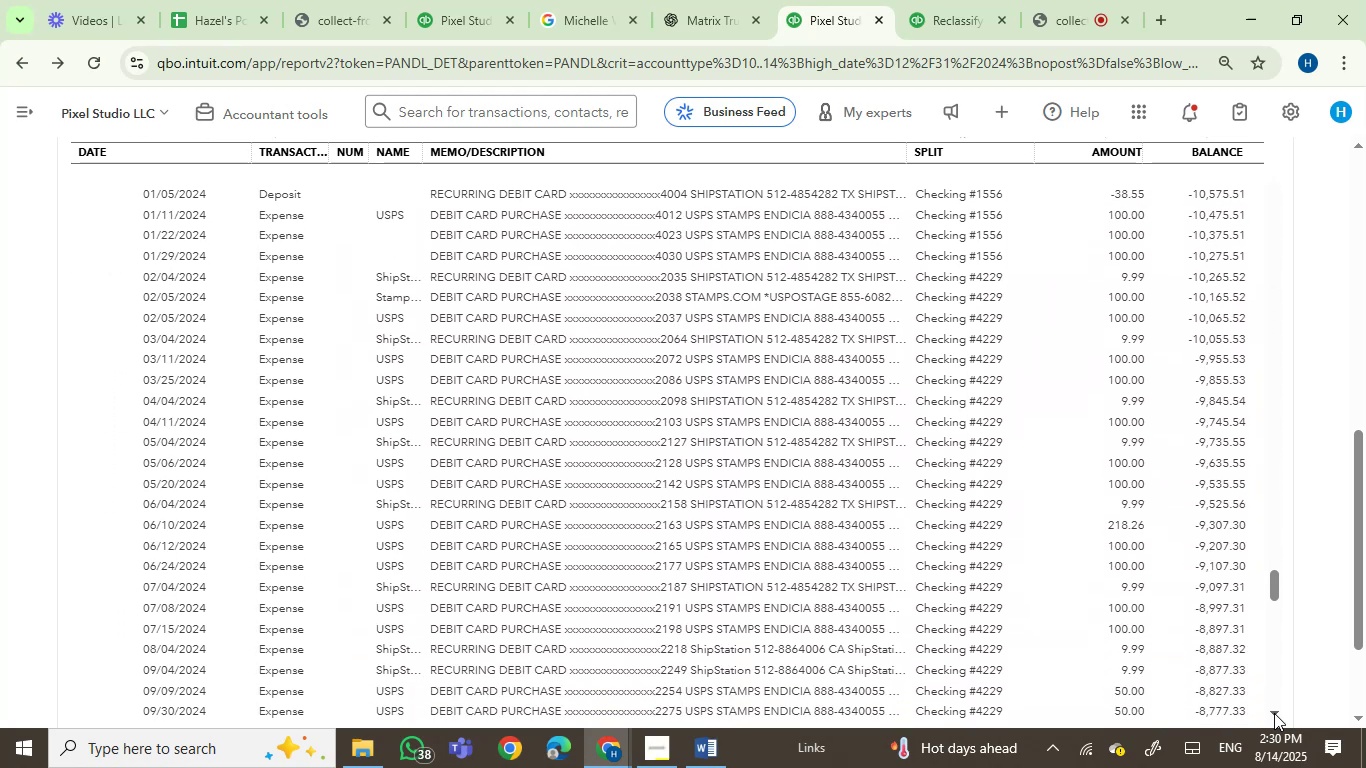 
double_click([1274, 713])
 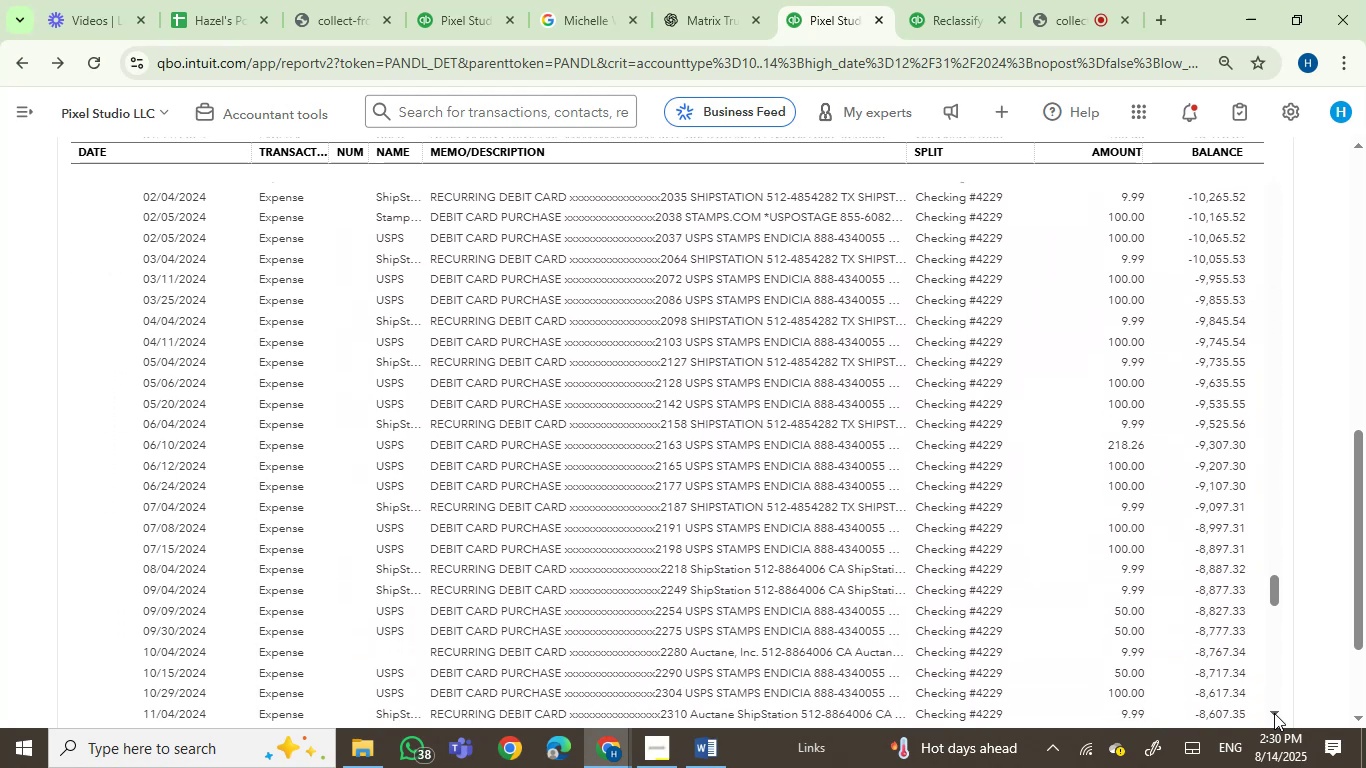 
triple_click([1274, 713])
 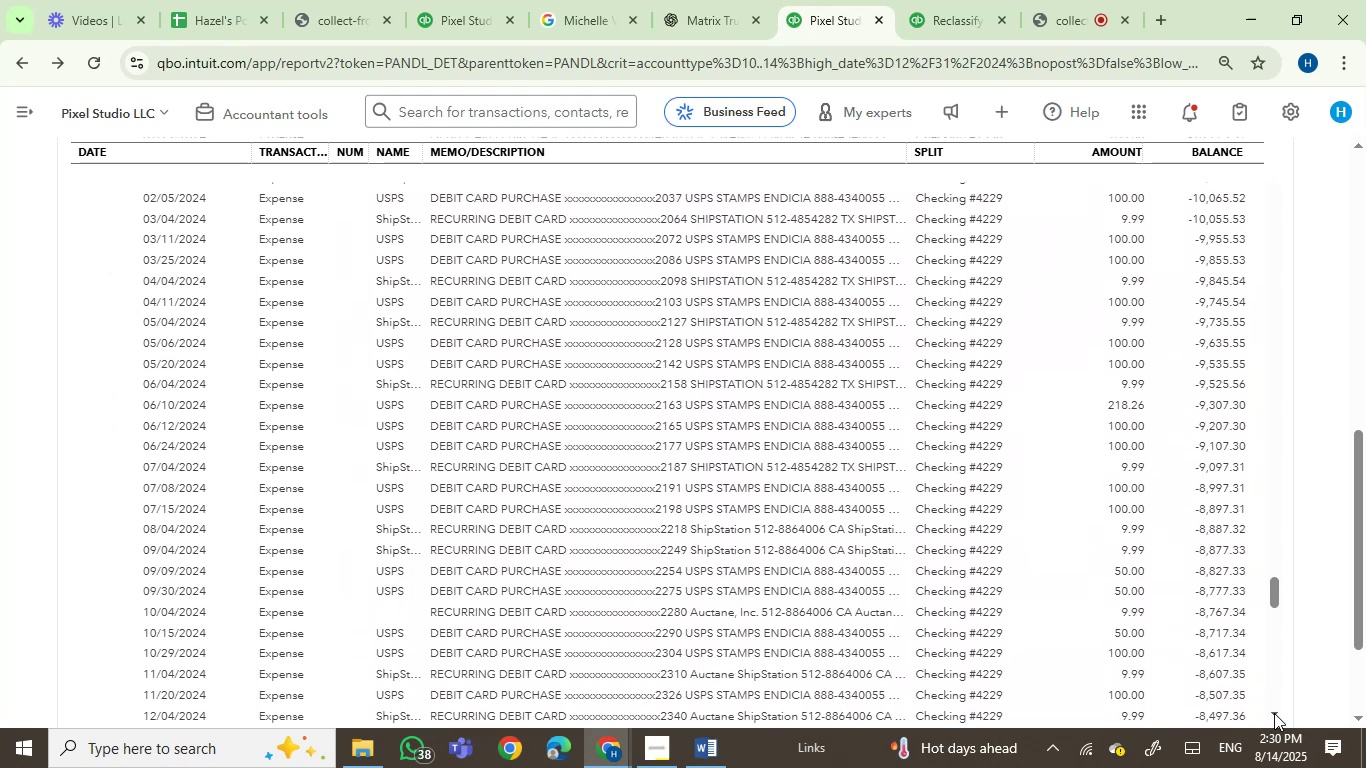 
triple_click([1274, 713])
 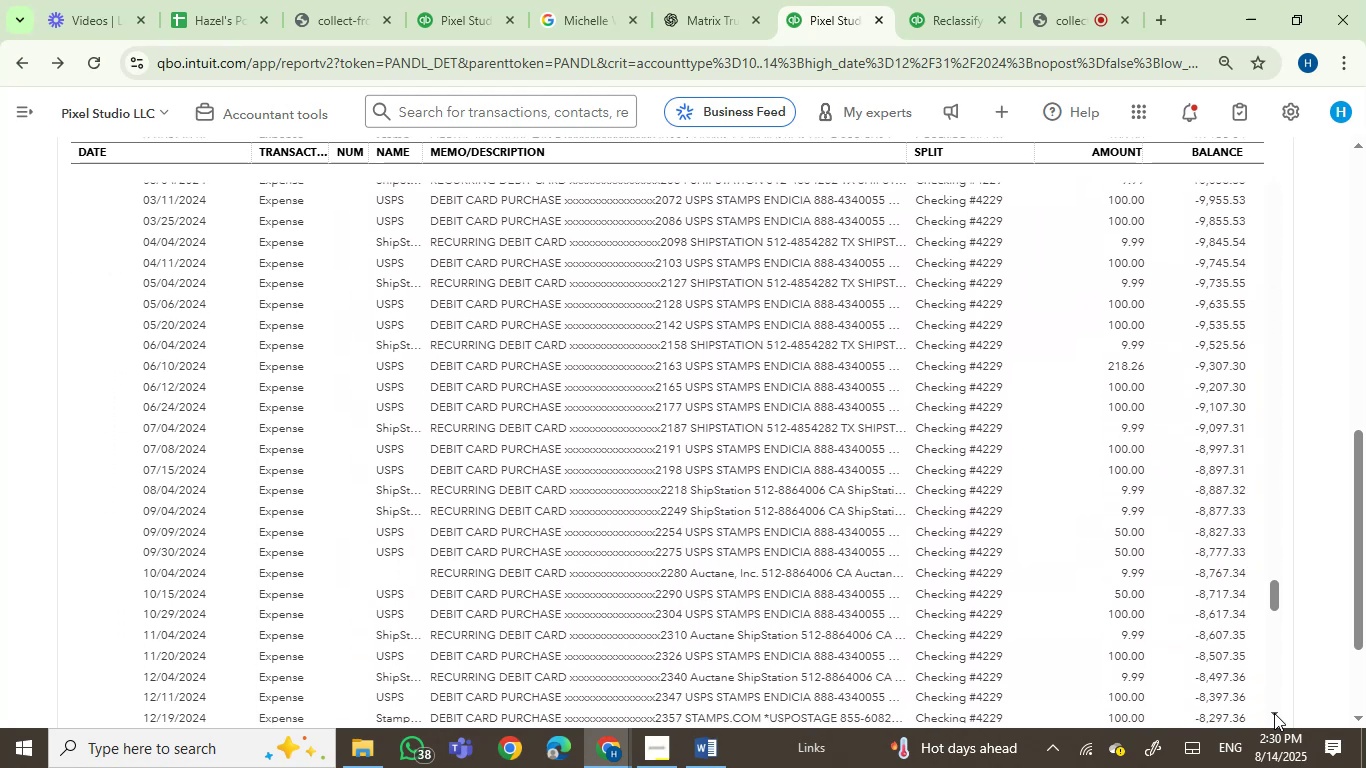 
triple_click([1274, 713])
 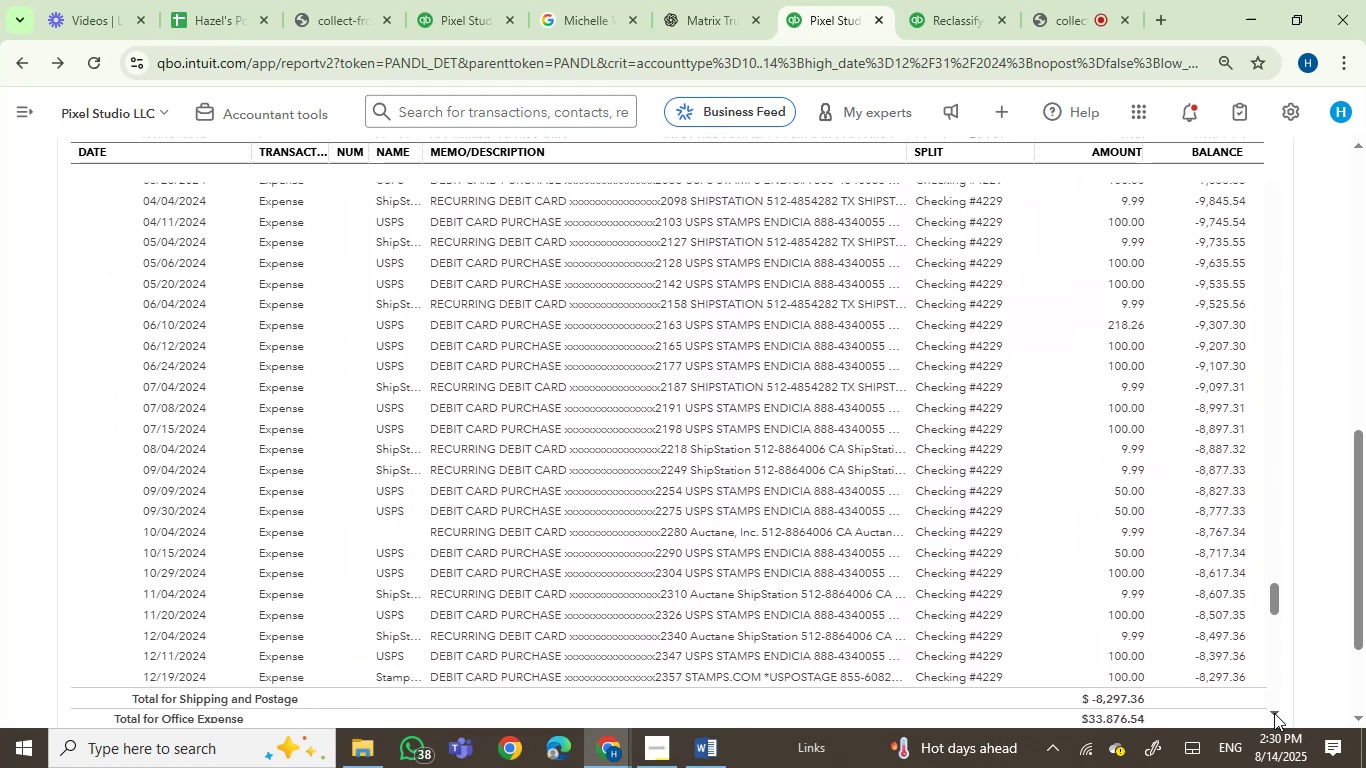 
triple_click([1274, 713])
 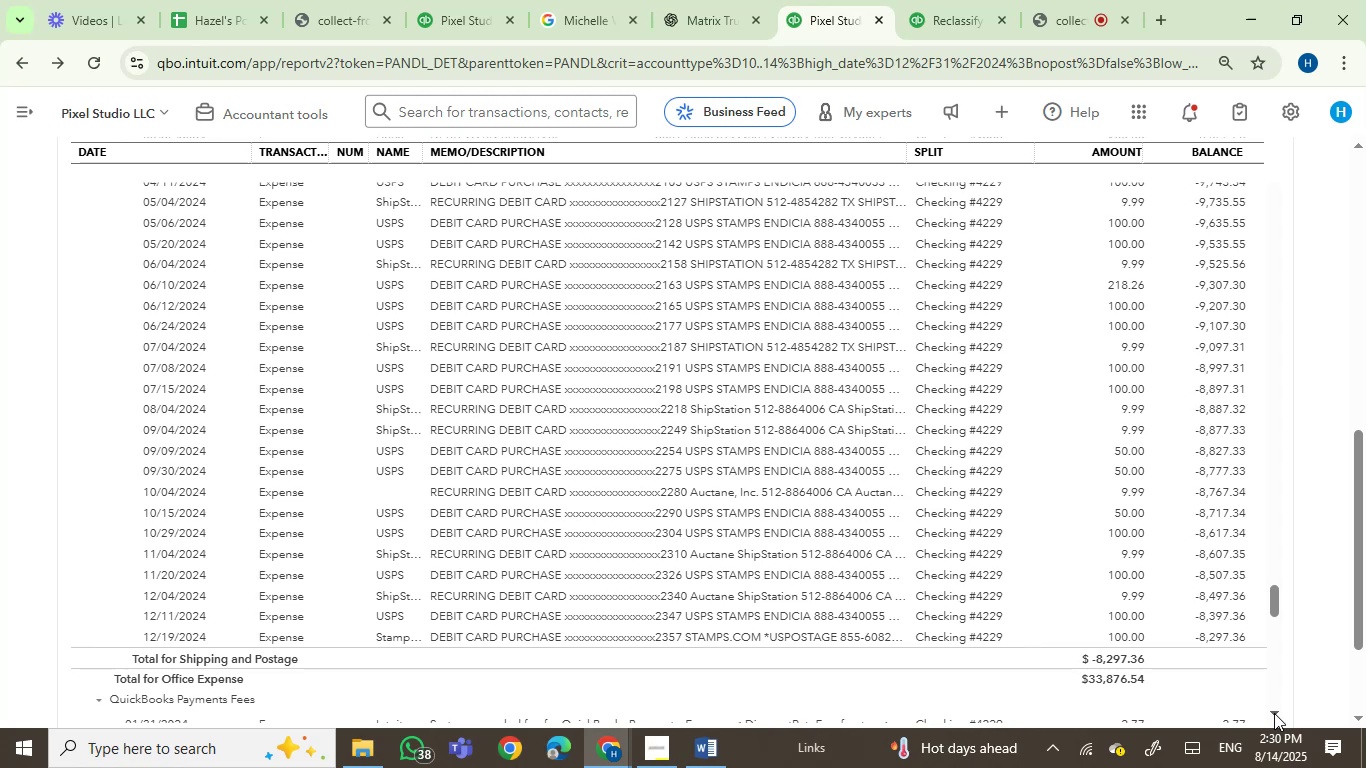 
wait(9.62)
 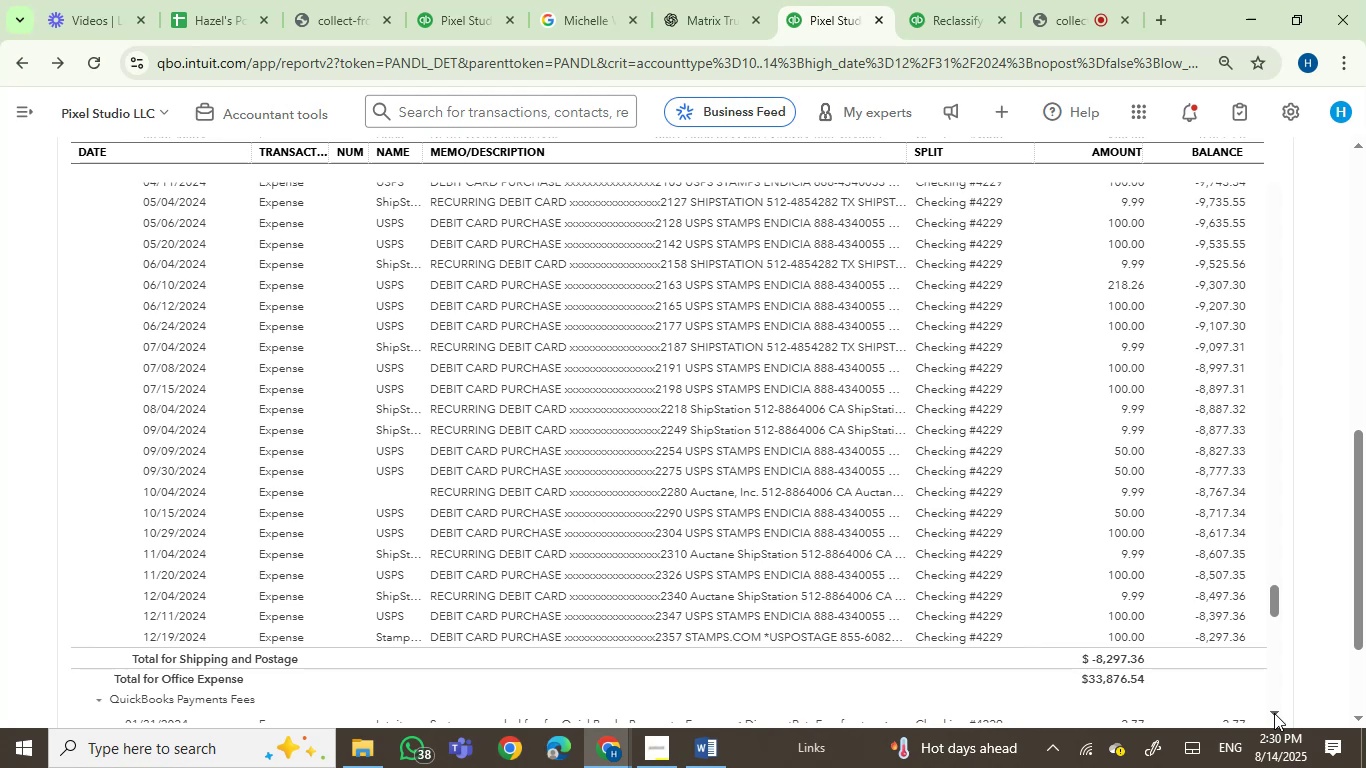 
left_click_drag(start_coordinate=[1356, 511], to_coordinate=[1365, 519])
 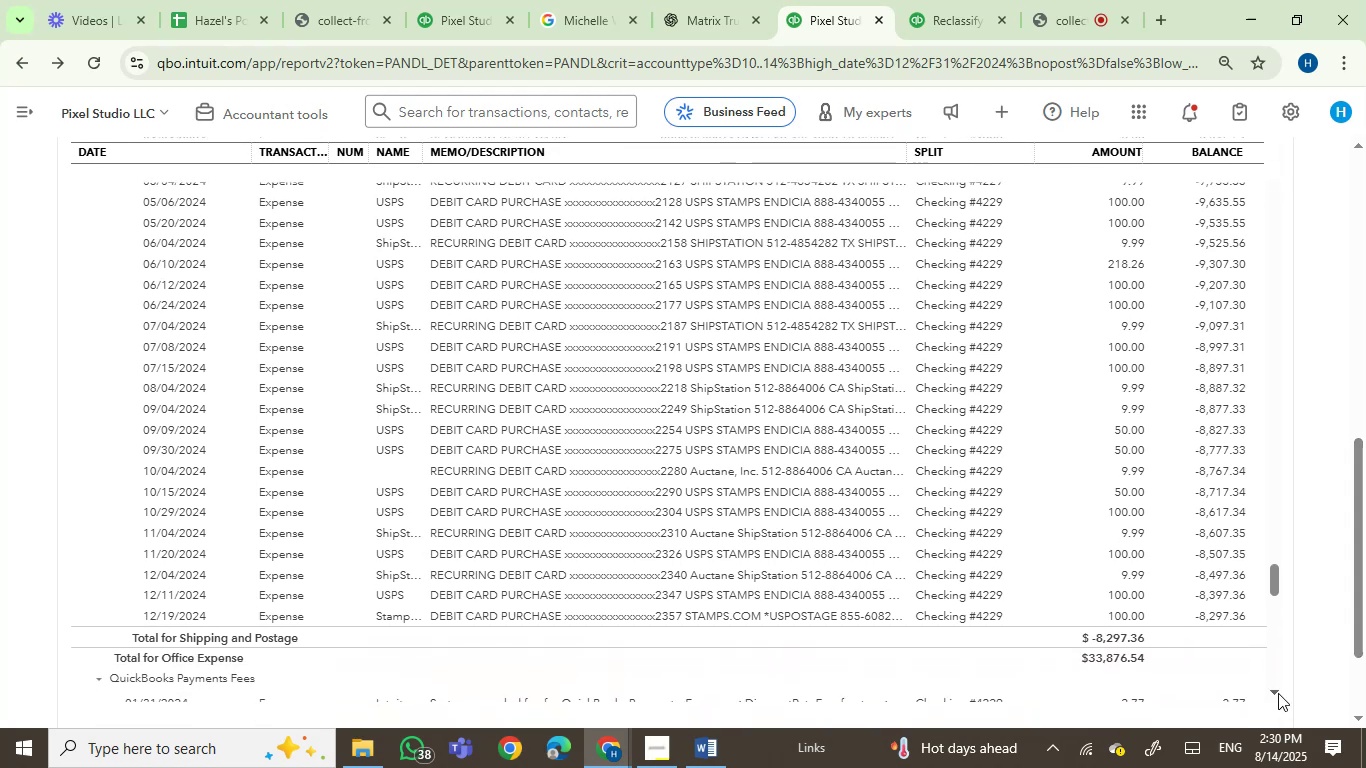 
double_click([1277, 691])
 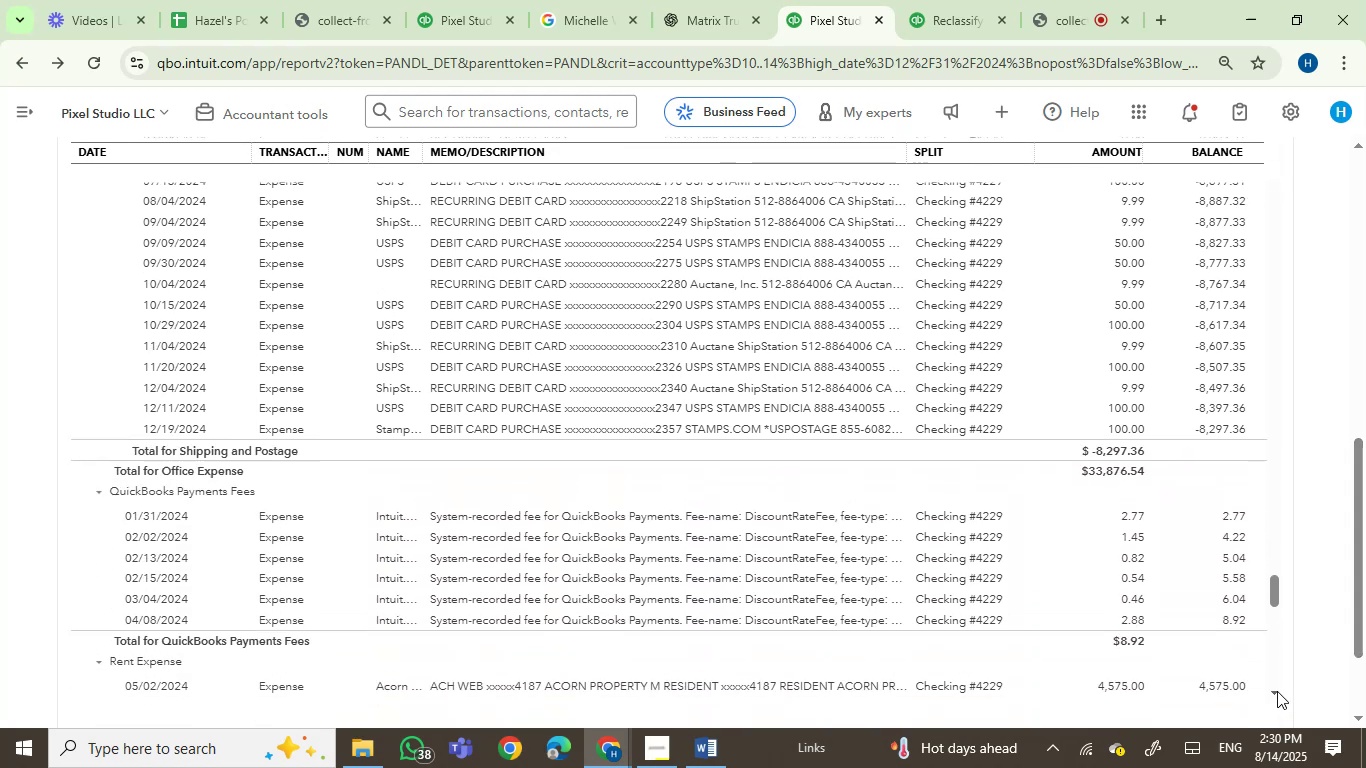 
triple_click([1277, 691])
 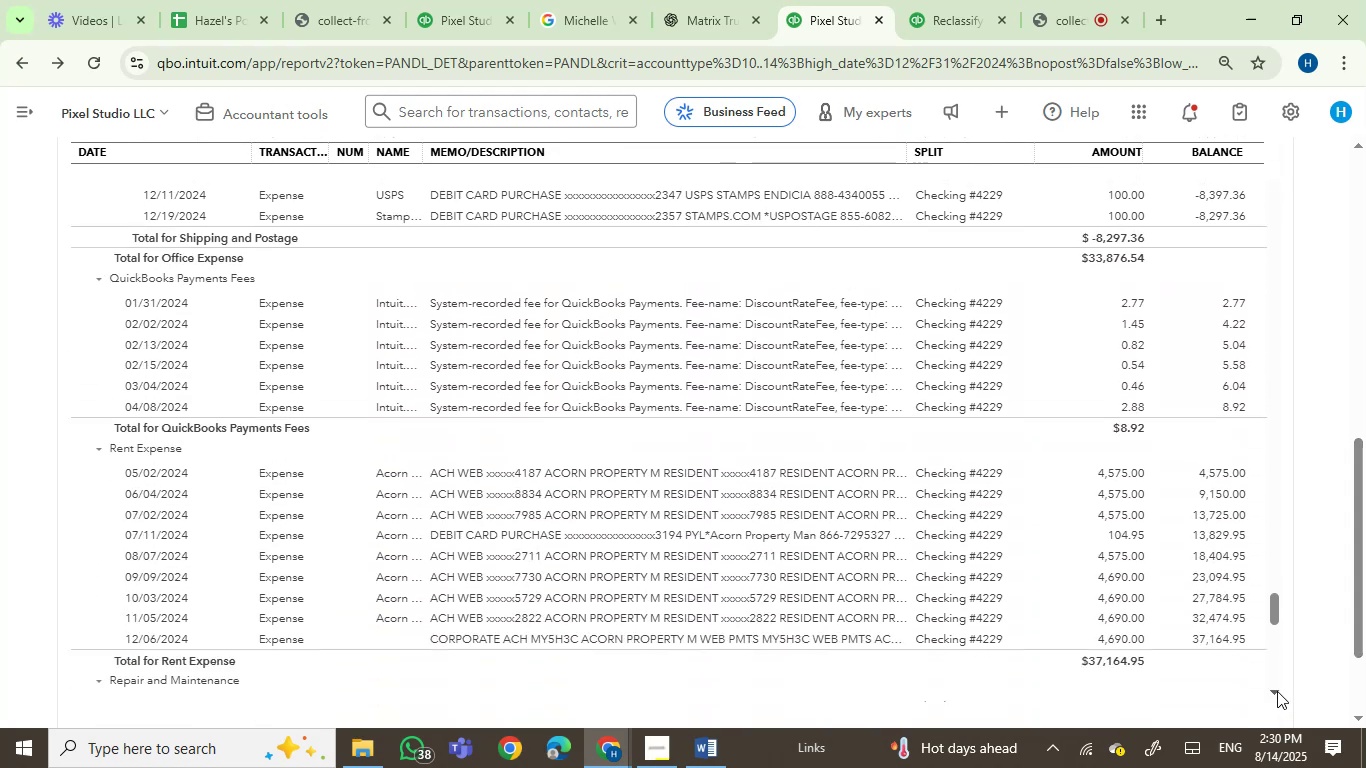 
double_click([1277, 691])
 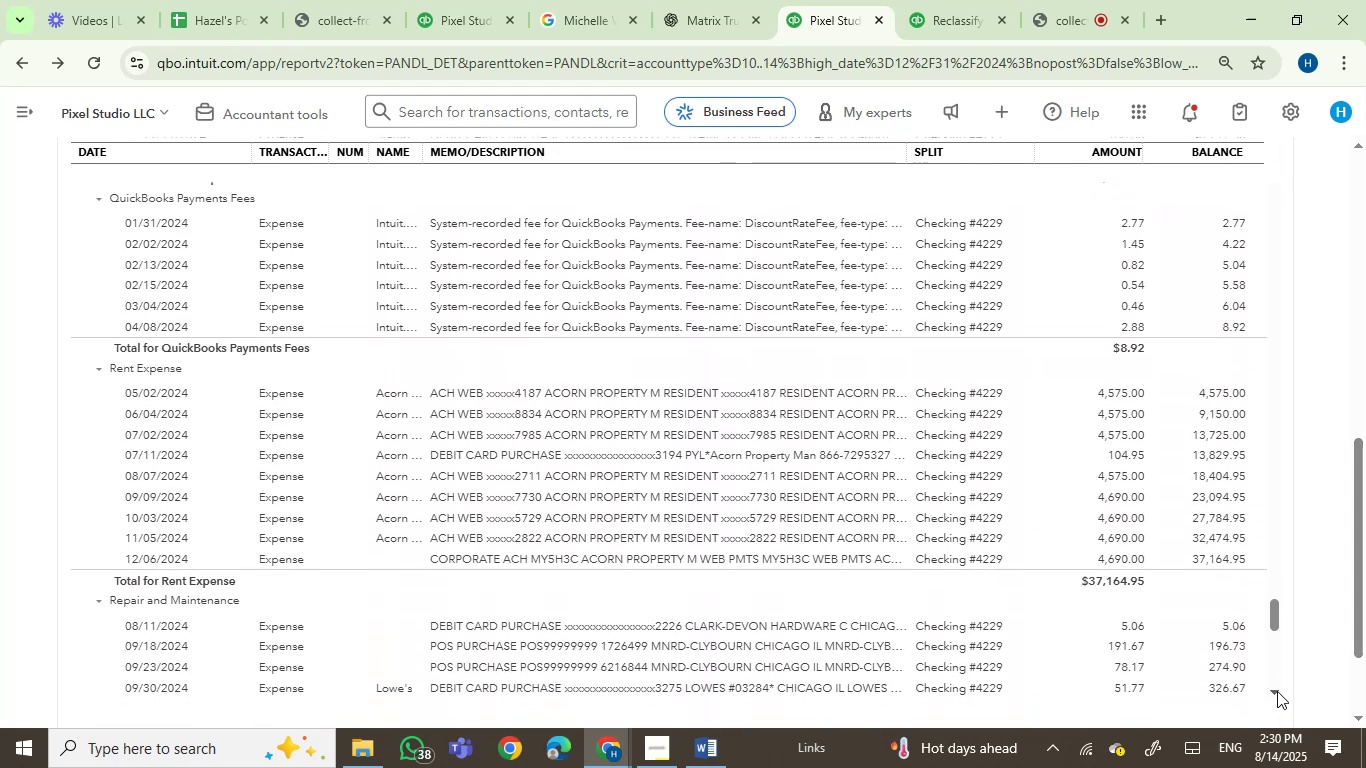 
double_click([1277, 691])
 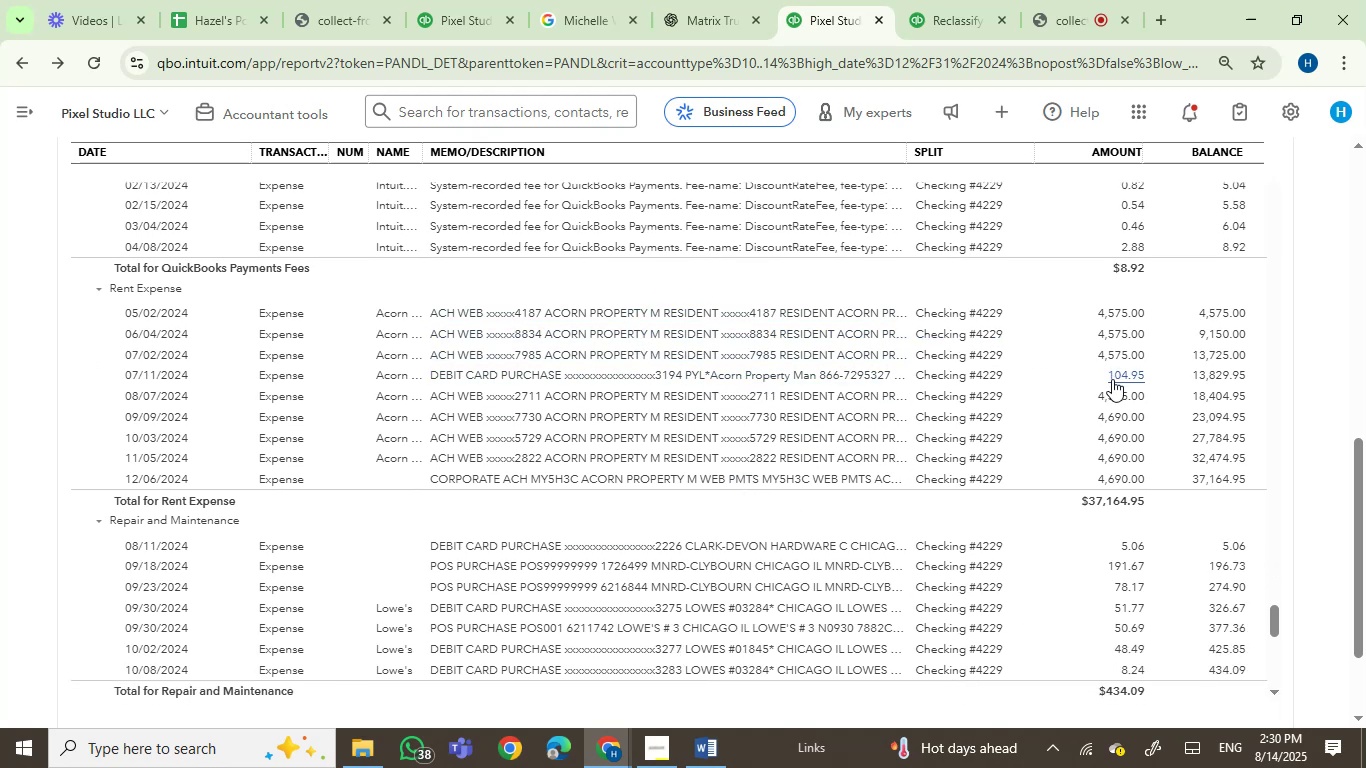 
wait(11.93)
 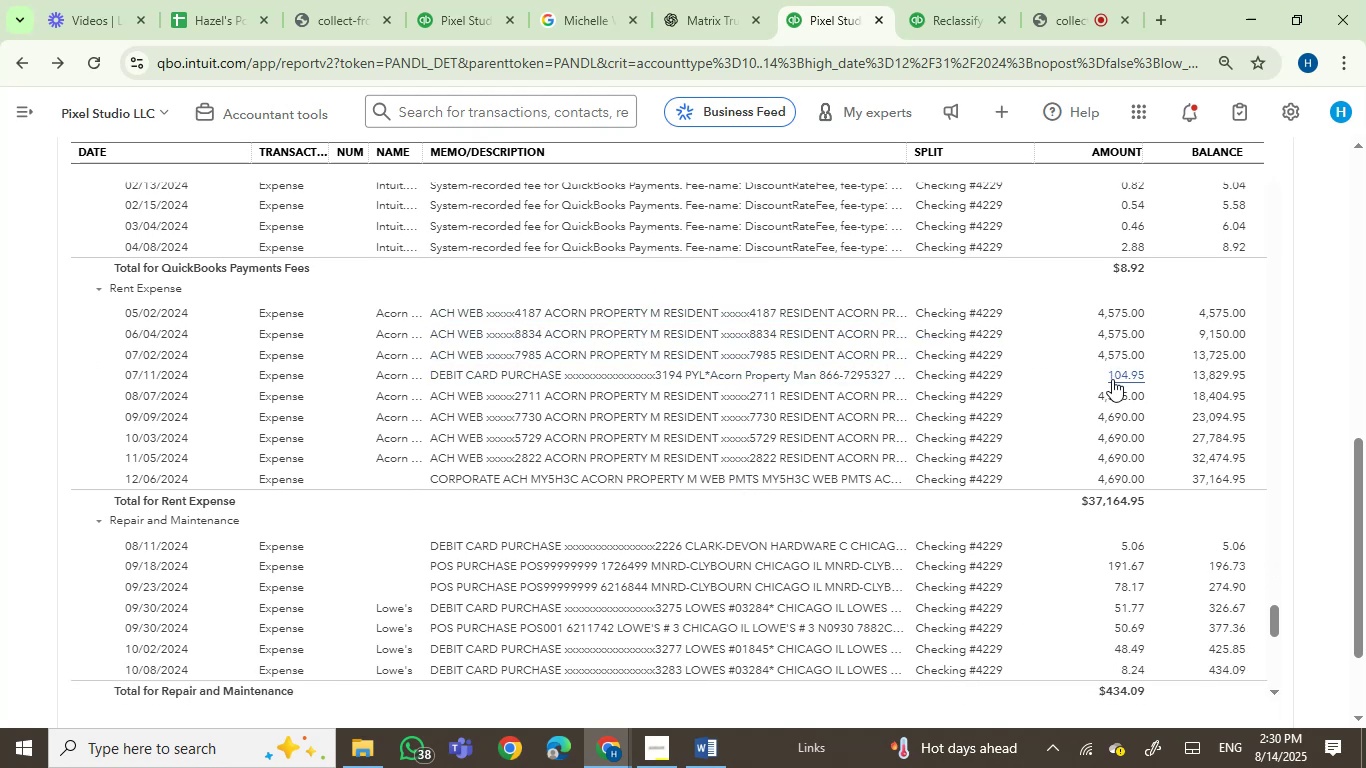 
double_click([1281, 688])
 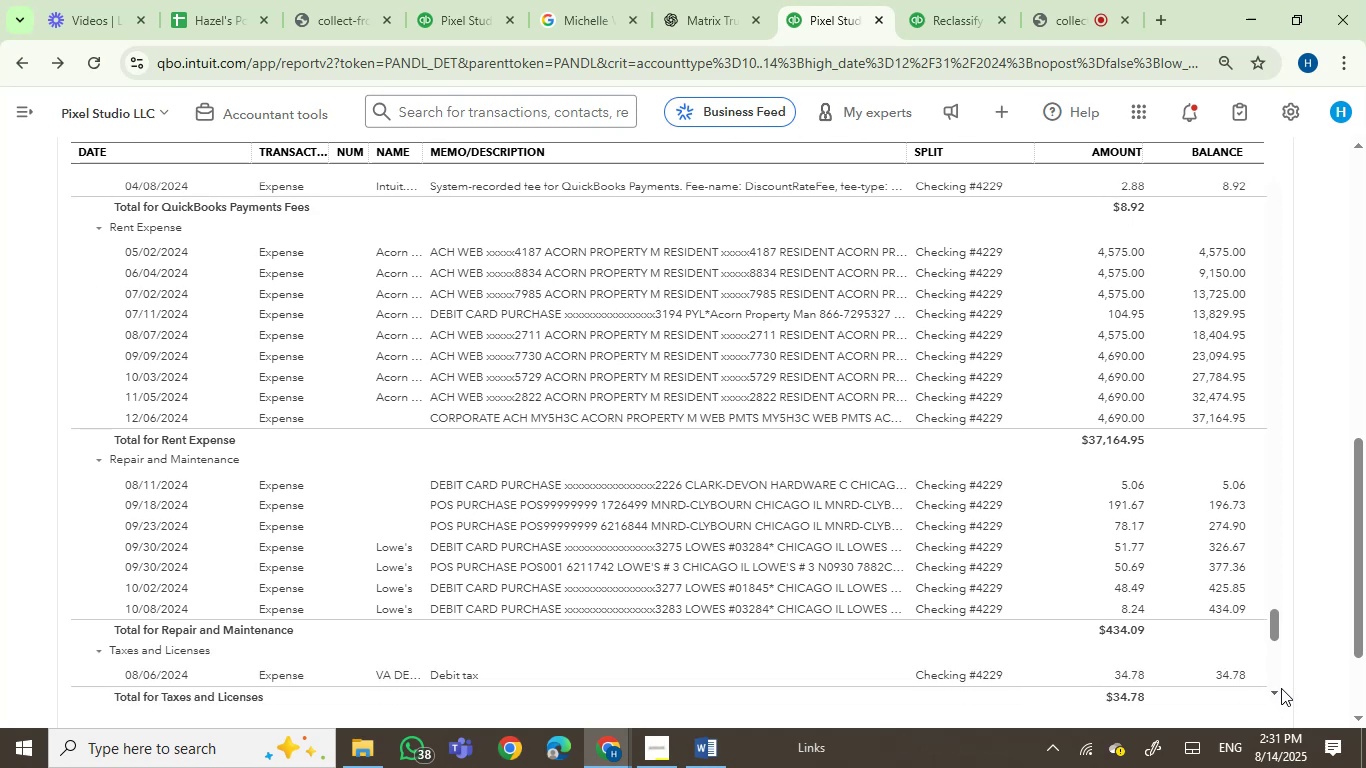 
triple_click([1281, 688])
 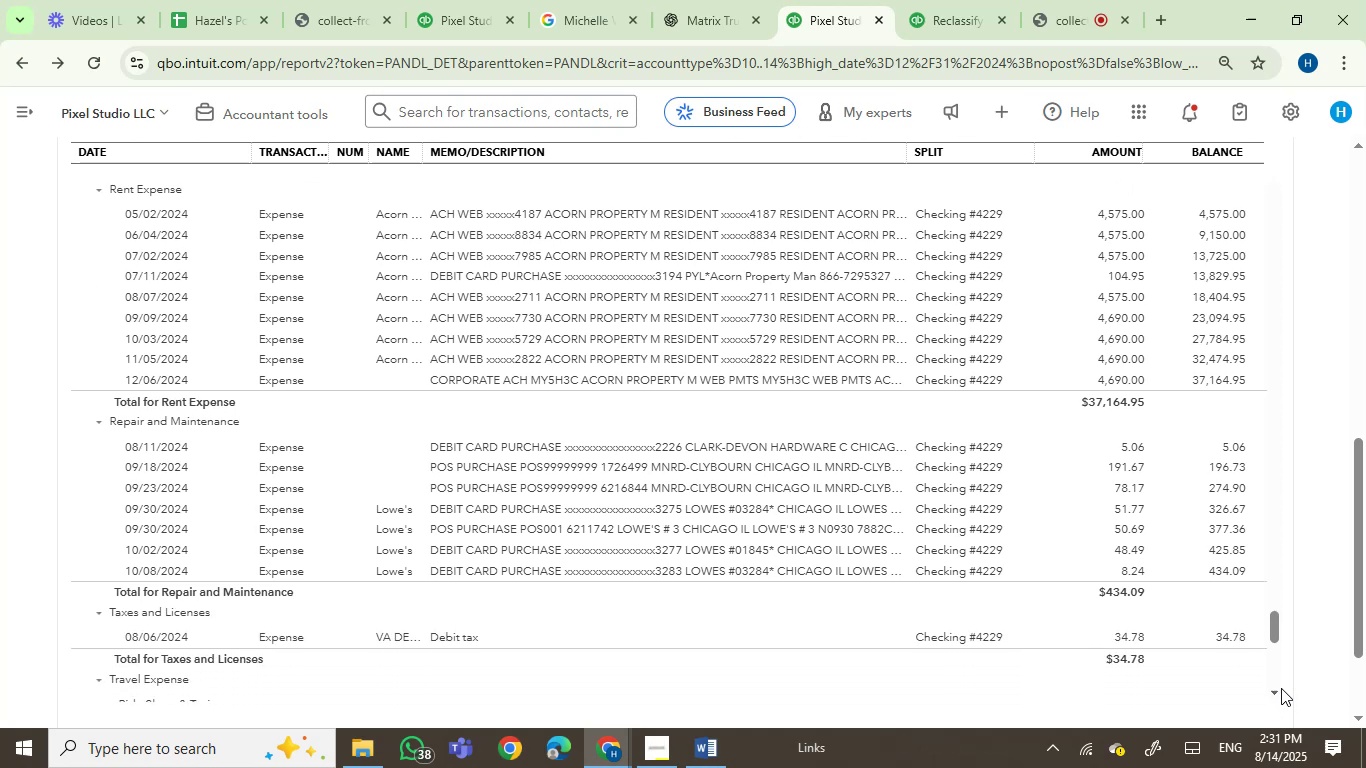 
triple_click([1281, 688])
 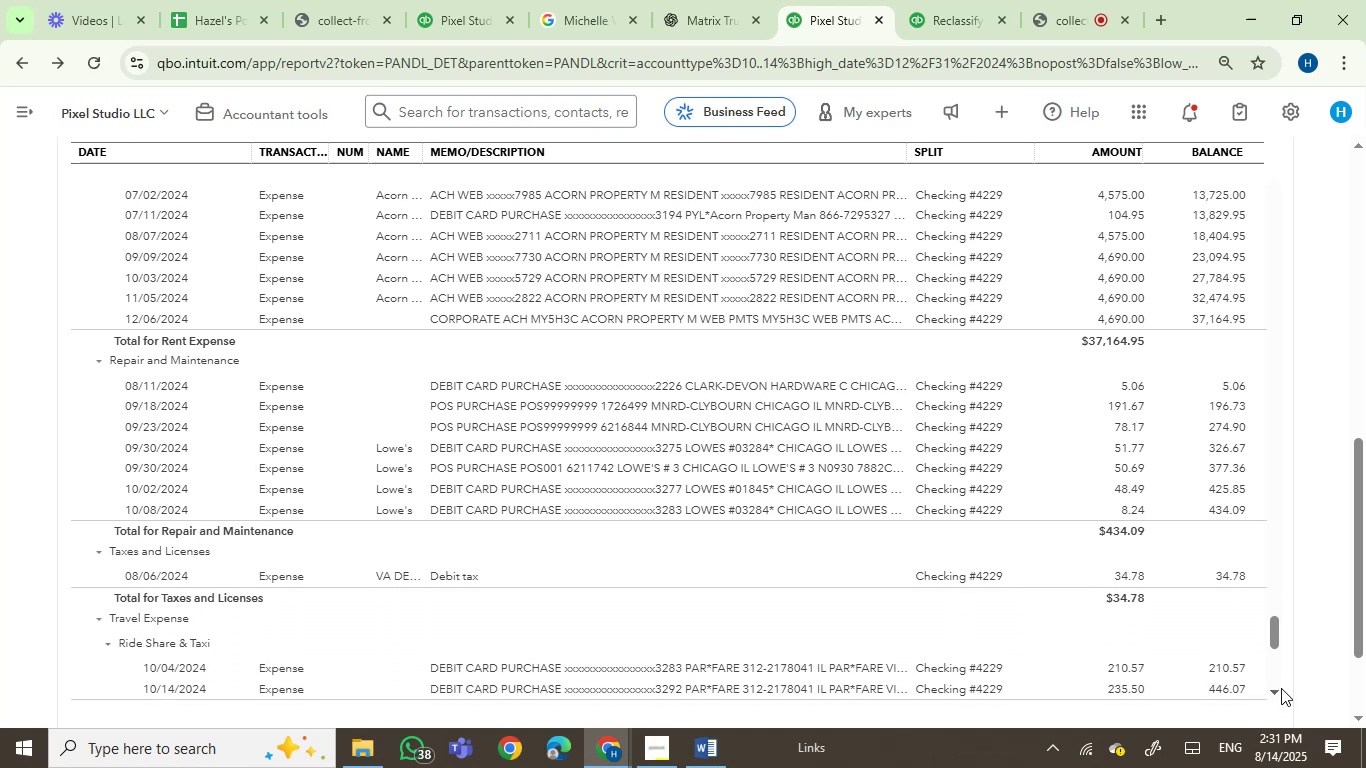 
left_click([1281, 688])
 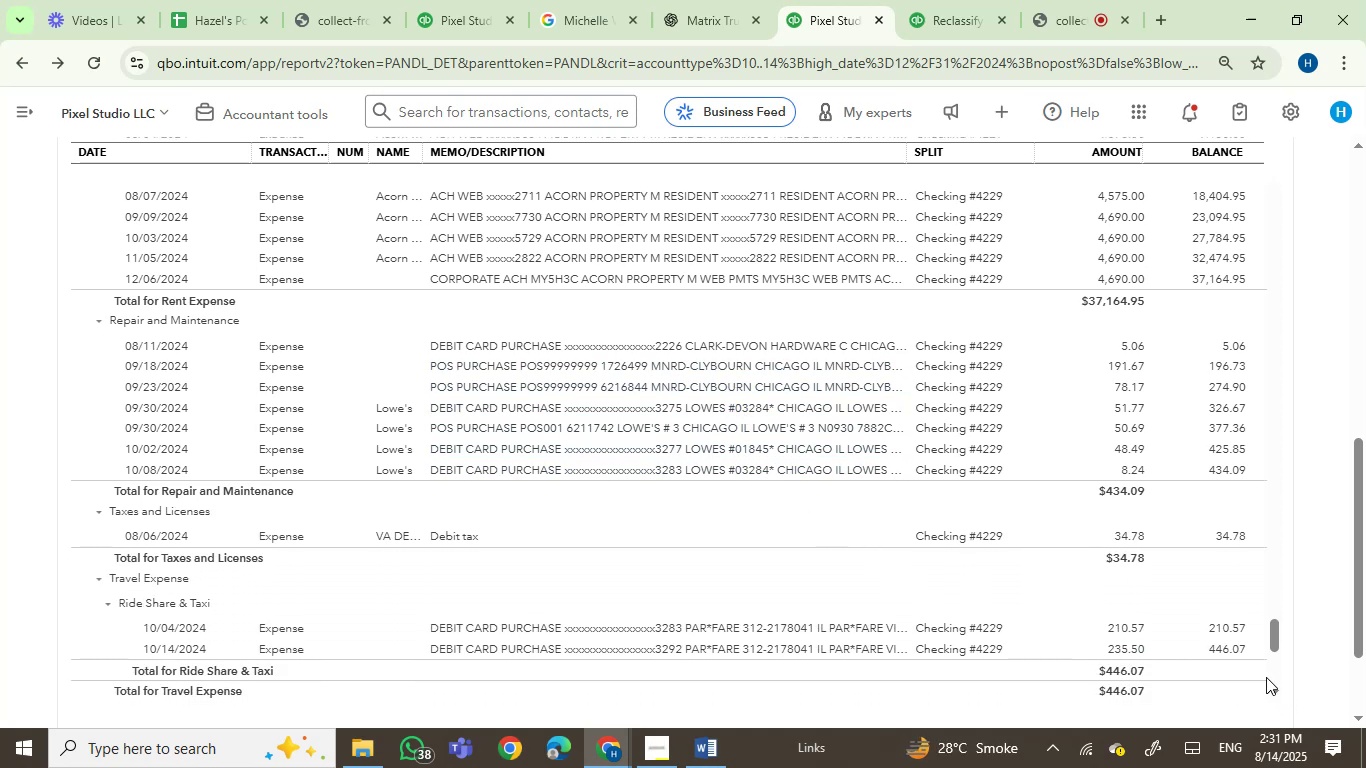 
wait(7.0)
 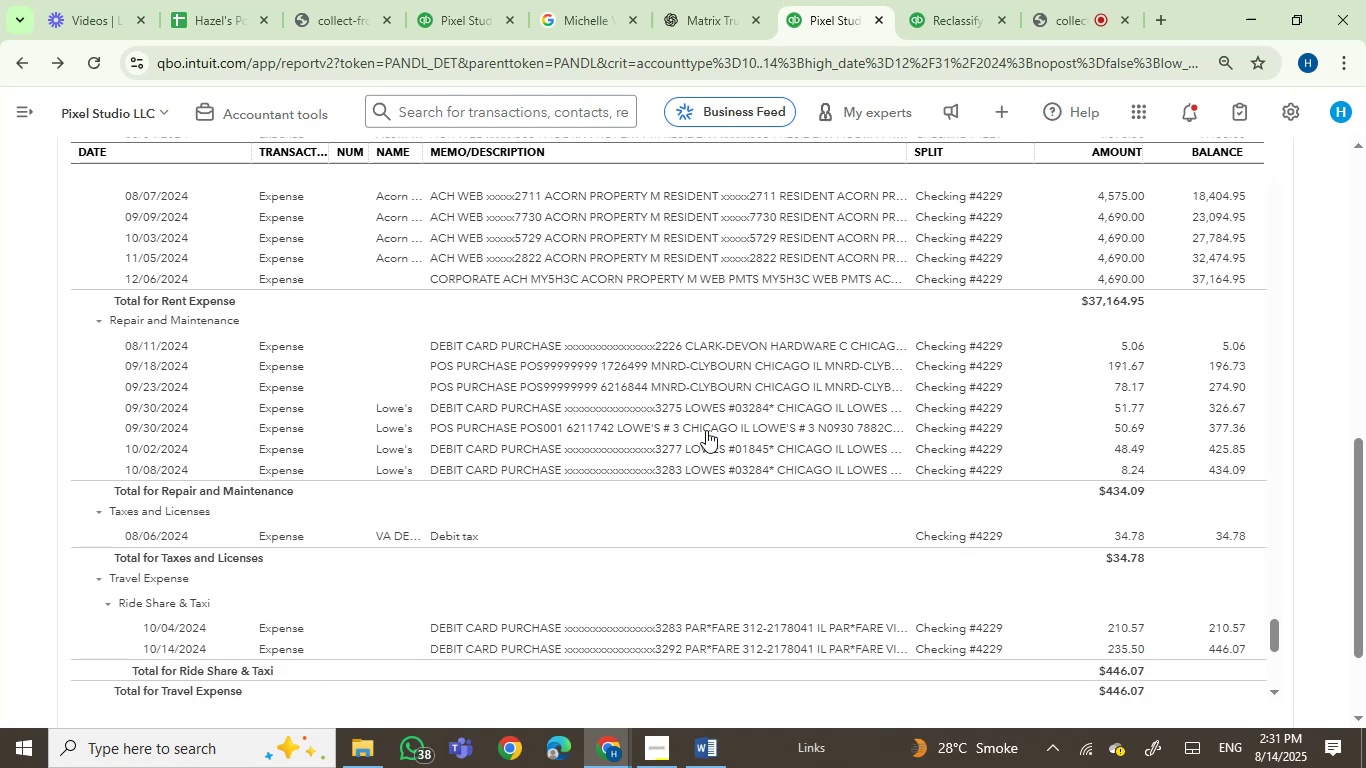 
double_click([1277, 691])
 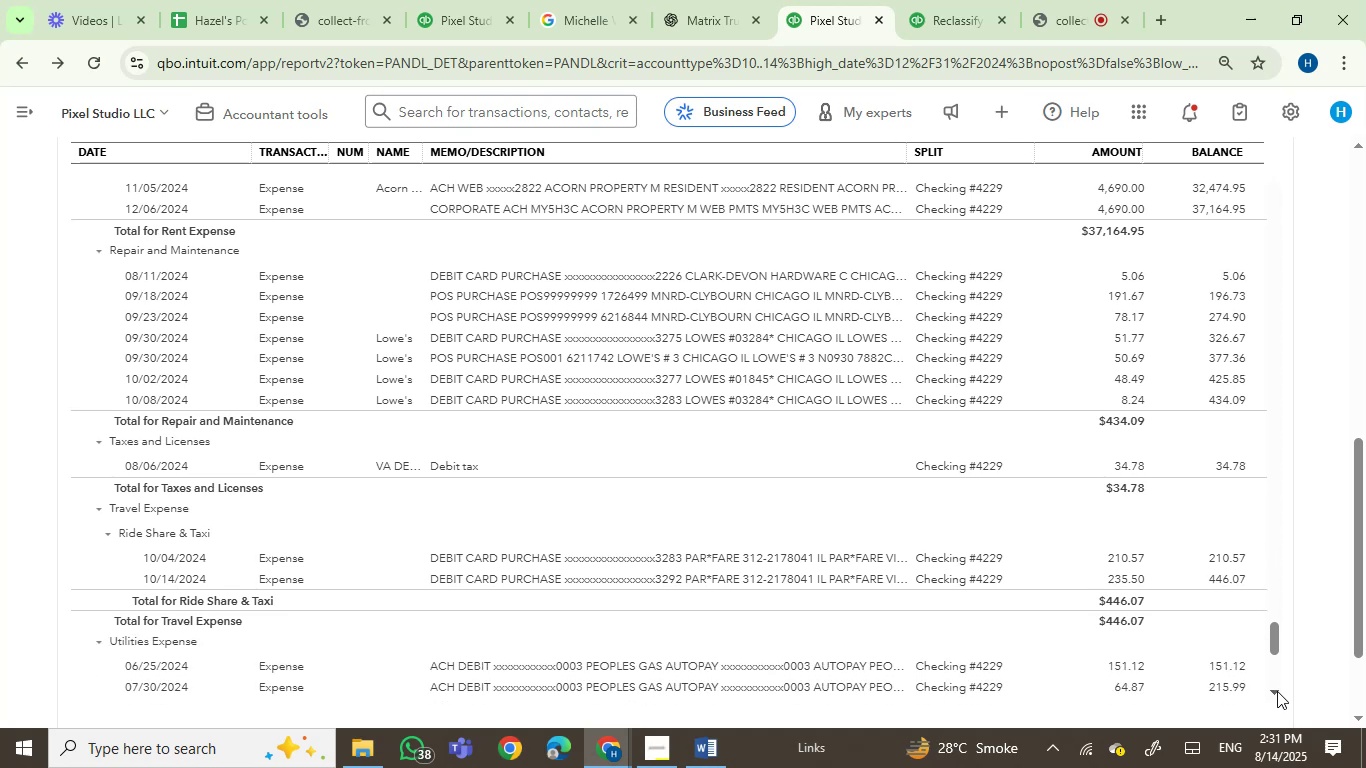 
triple_click([1277, 691])
 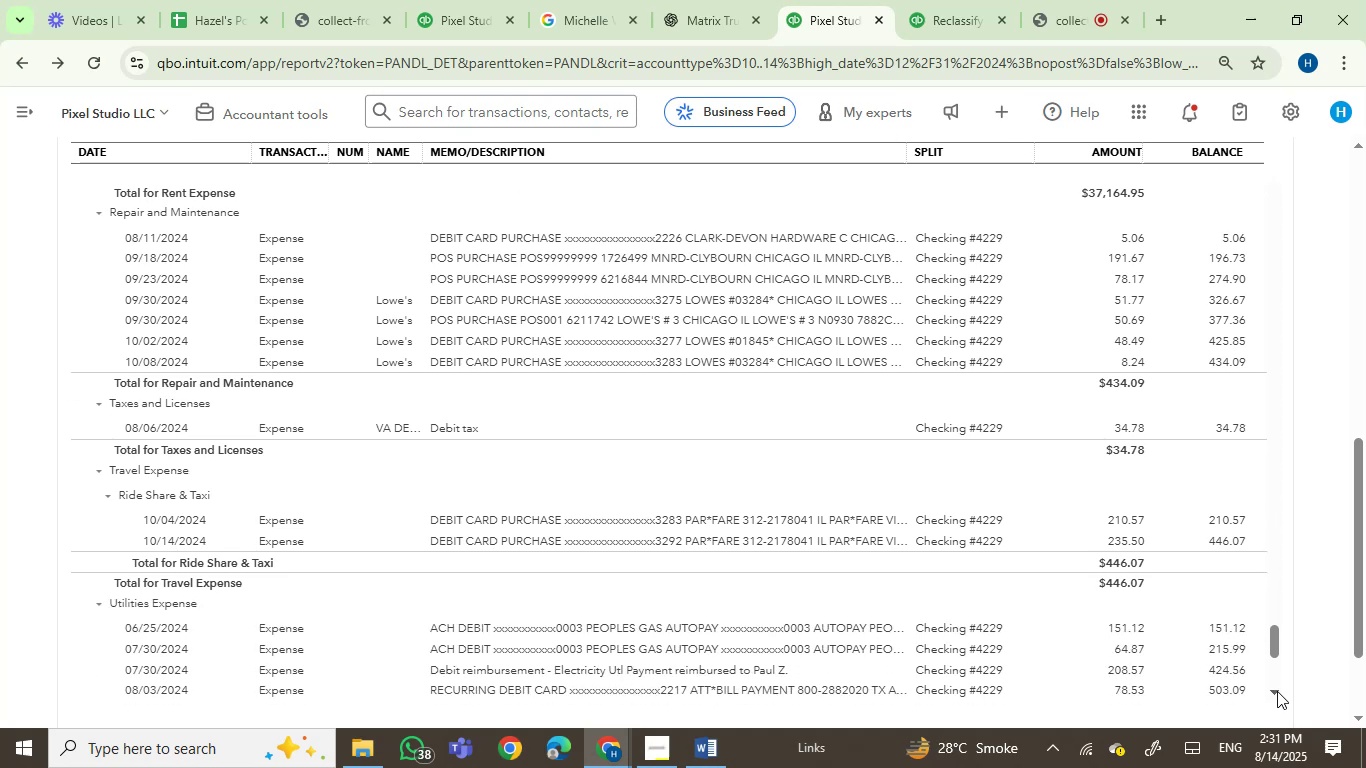 
triple_click([1277, 691])
 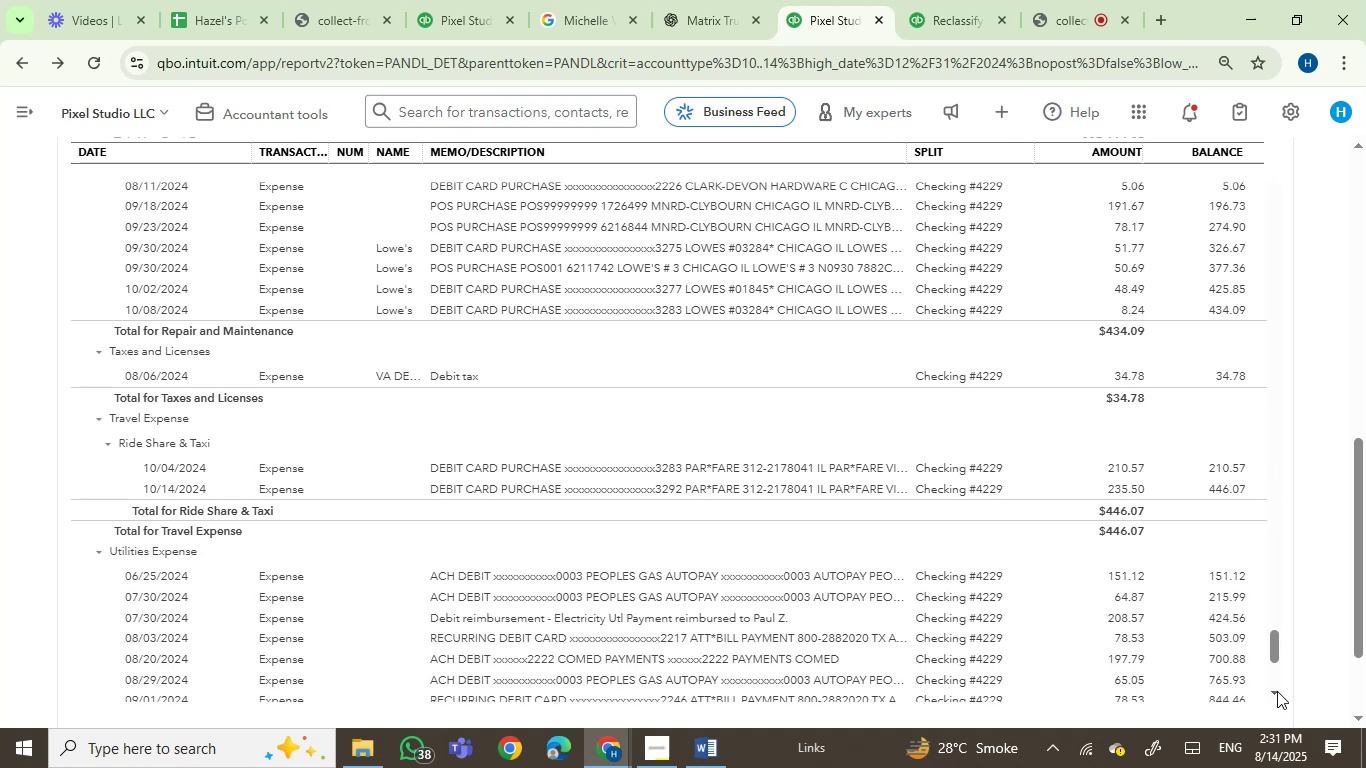 
triple_click([1277, 691])
 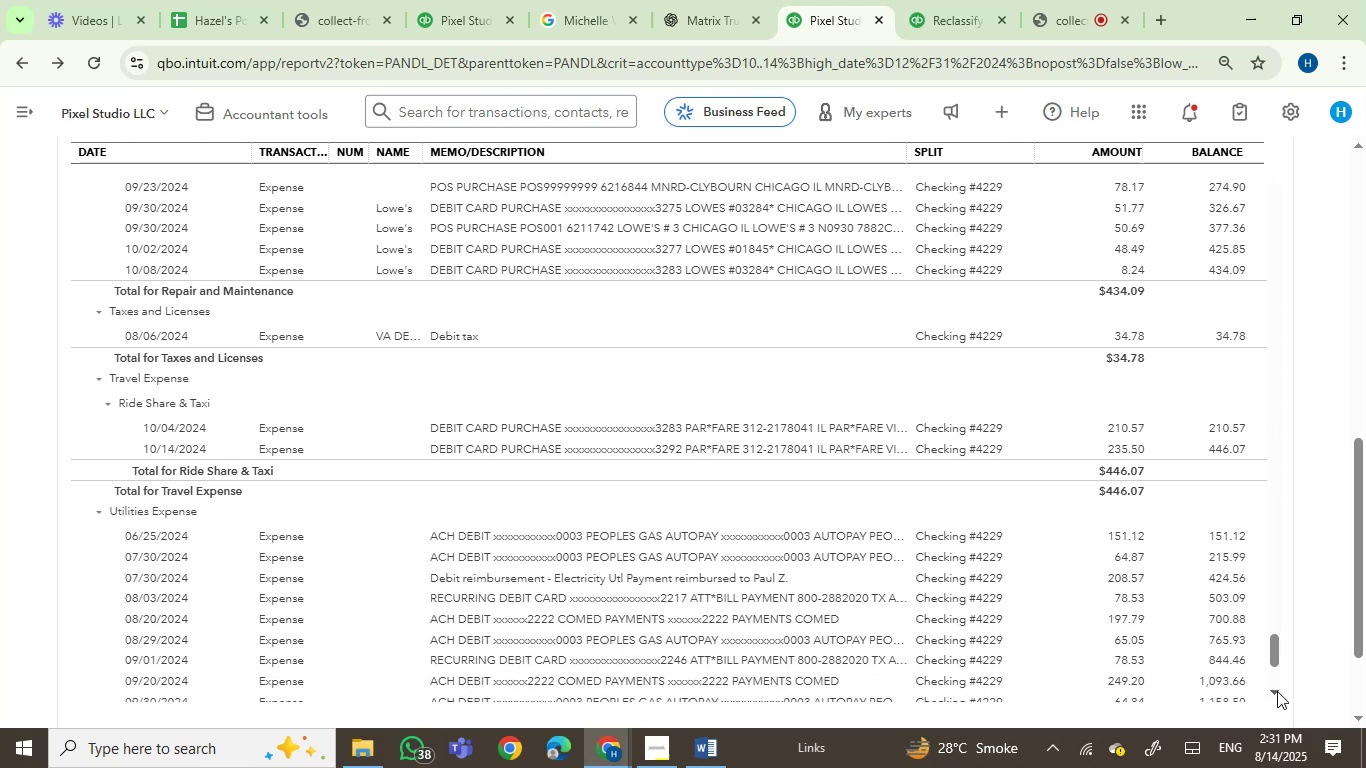 
double_click([1276, 691])
 